 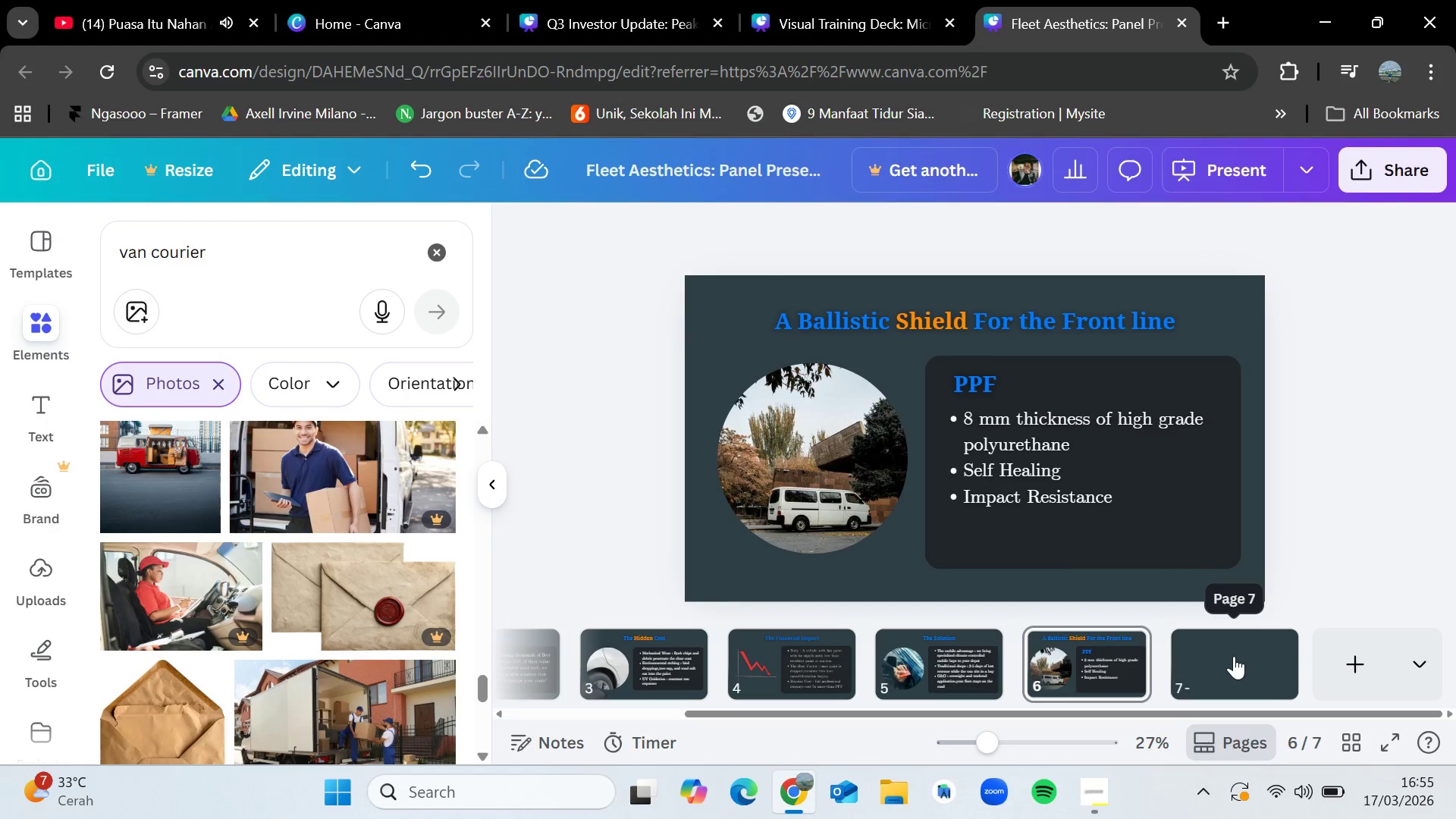 
key(Control+C)
 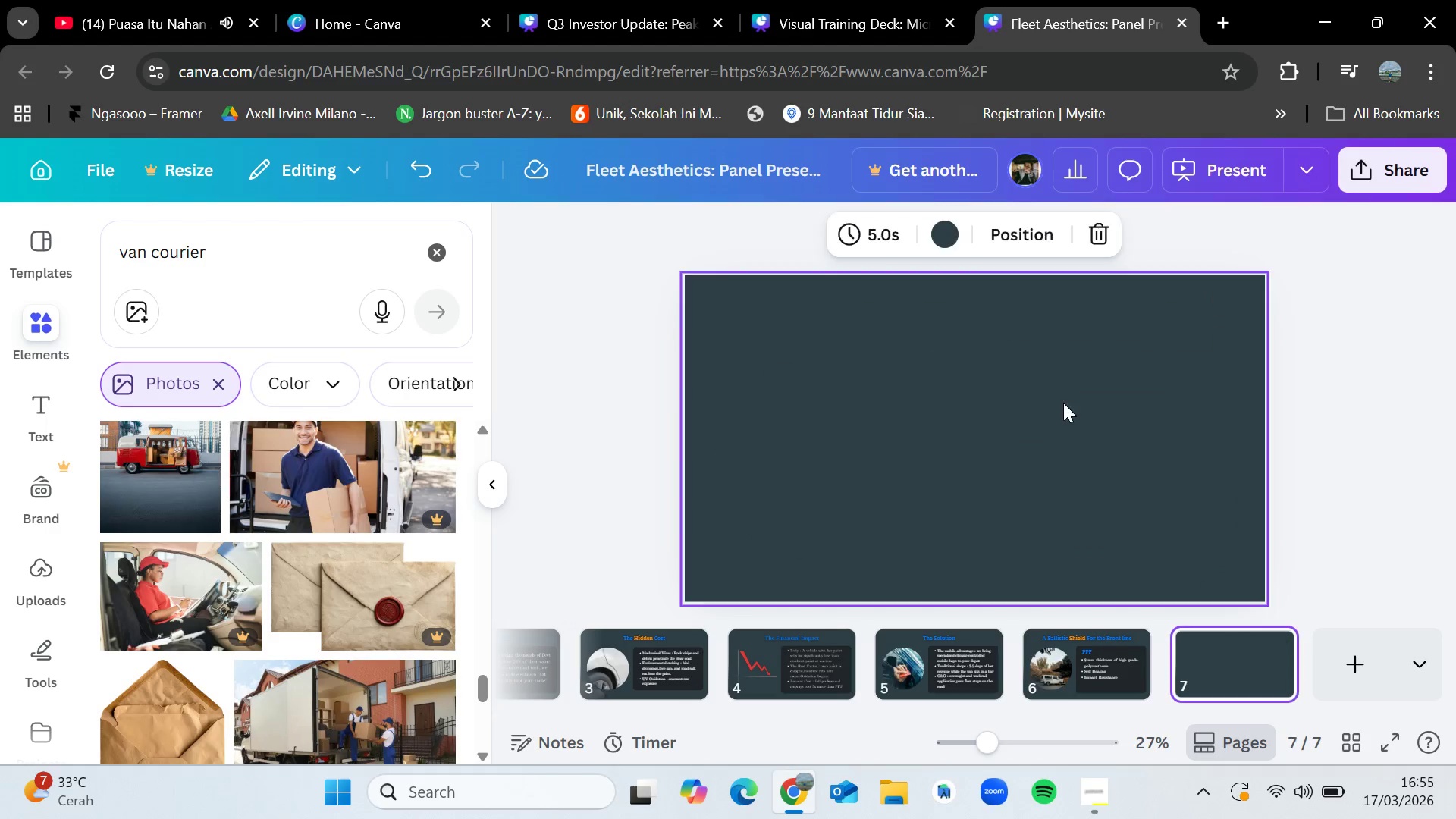 
key(Control+V)
 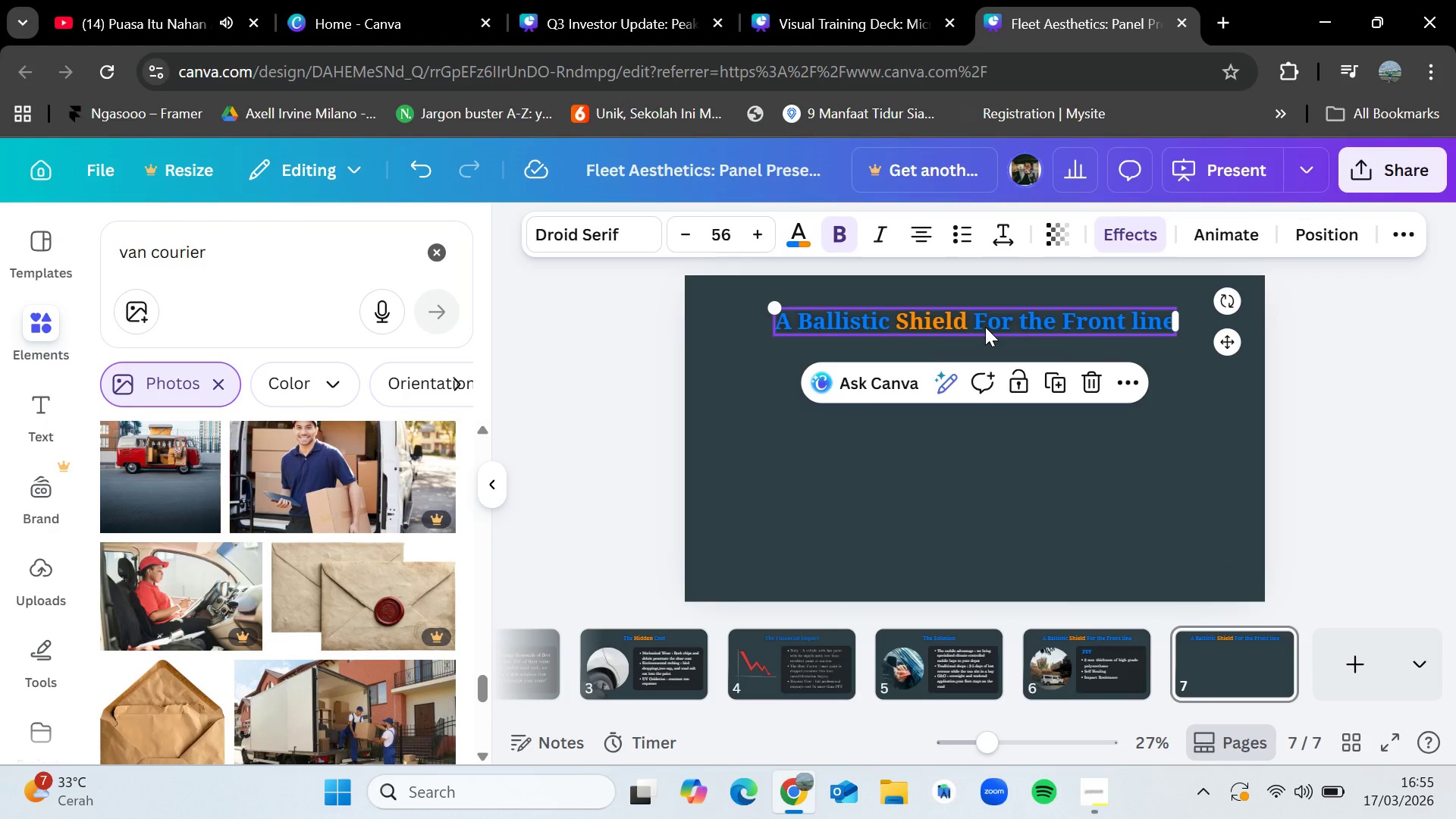 
double_click([985, 327])
 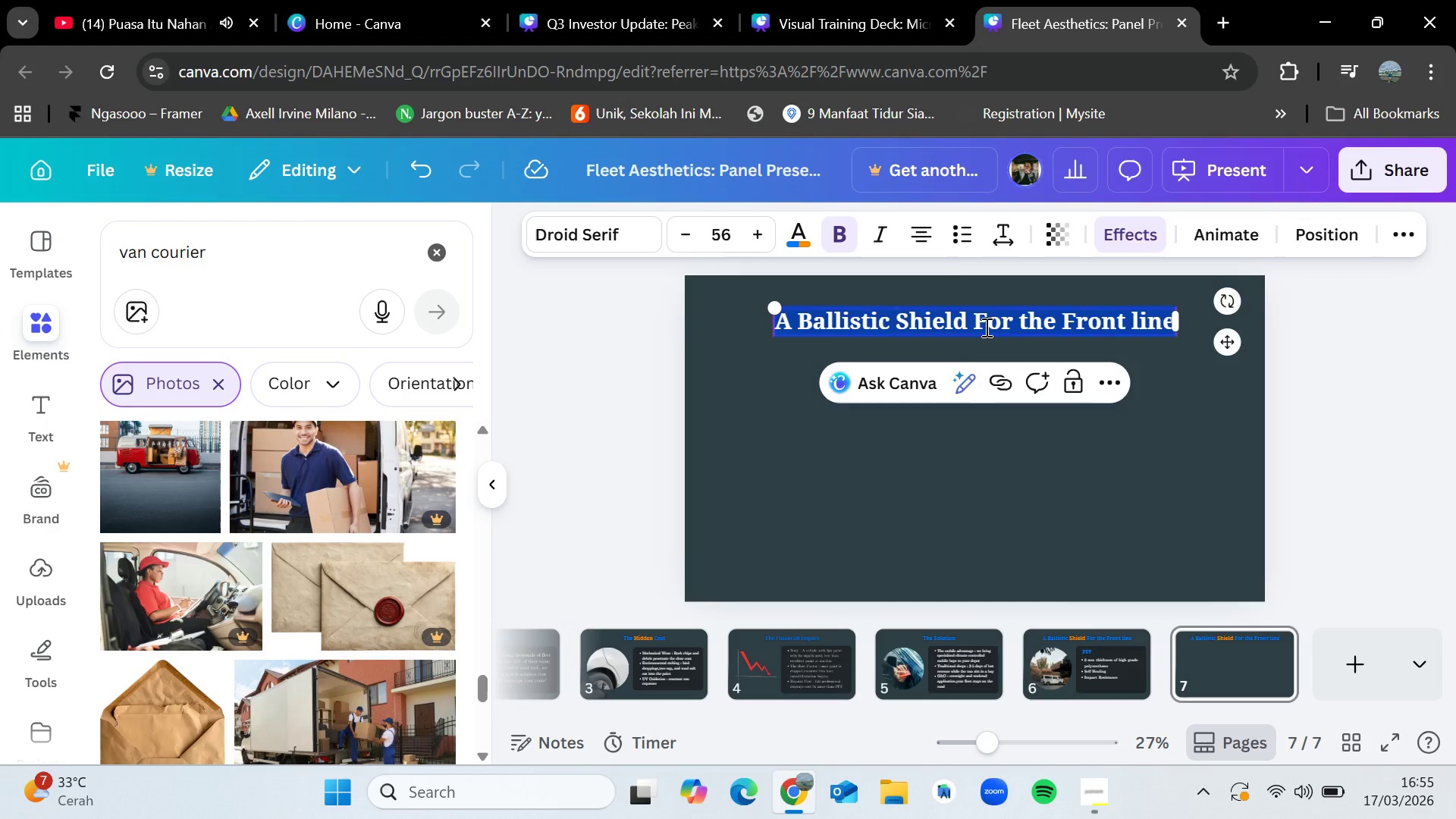 
key(Backspace)
type((h)
key(Backspace)
key(Backspace)
type(9H Ceramic Coating)
 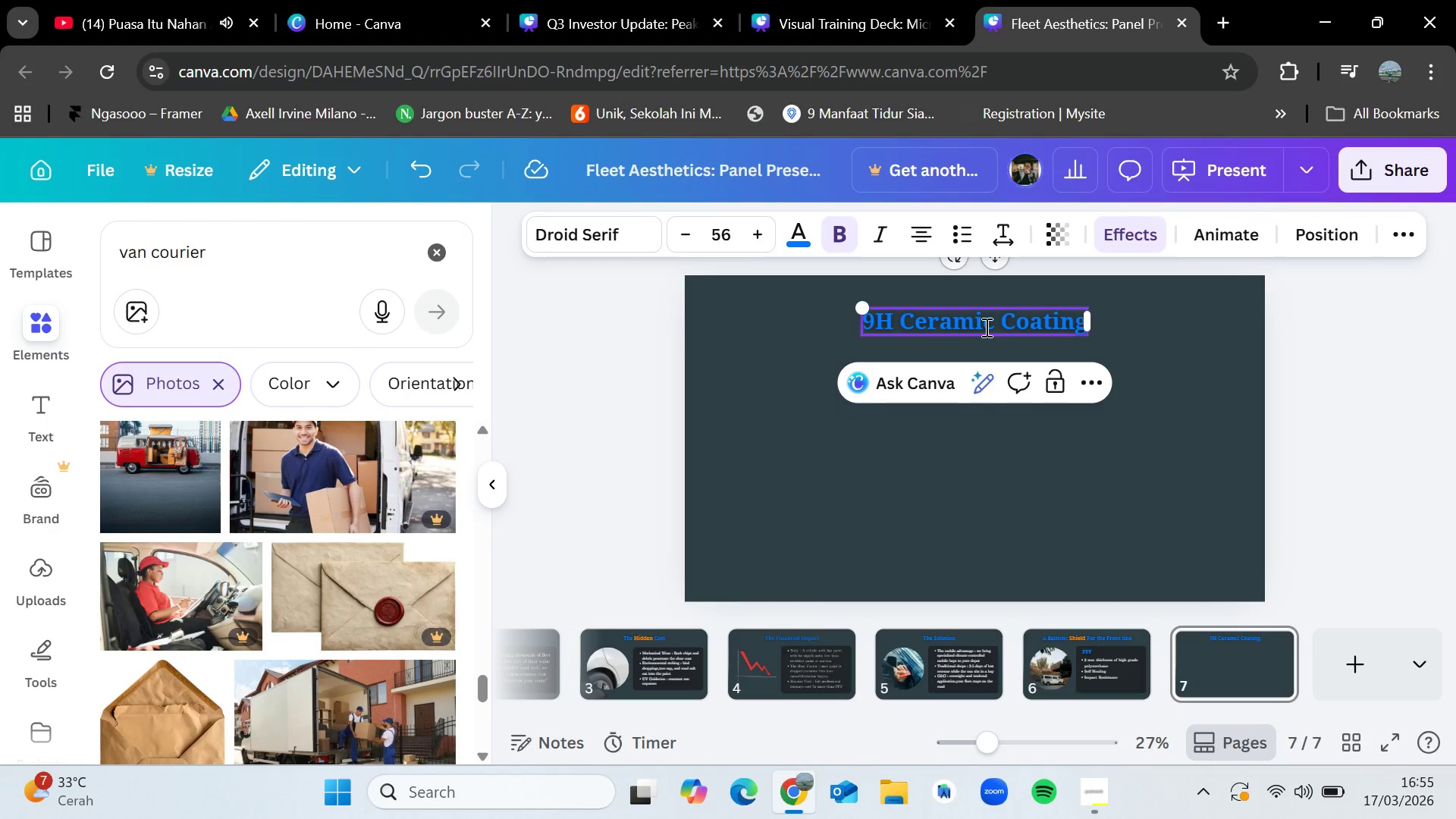 
left_click_drag(start_coordinate=[947, 432], to_coordinate=[943, 434])
 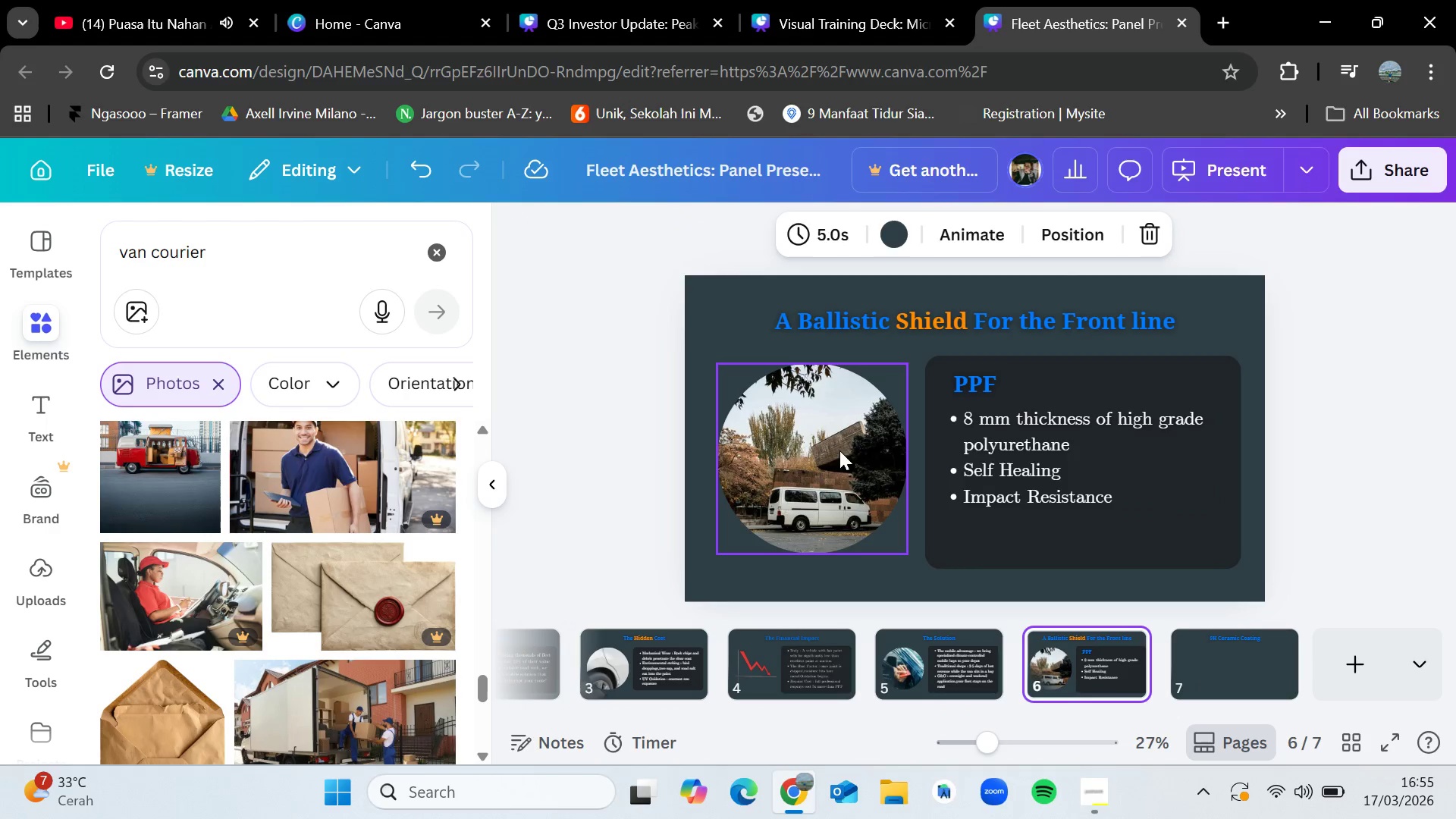 
key(Control+C)
 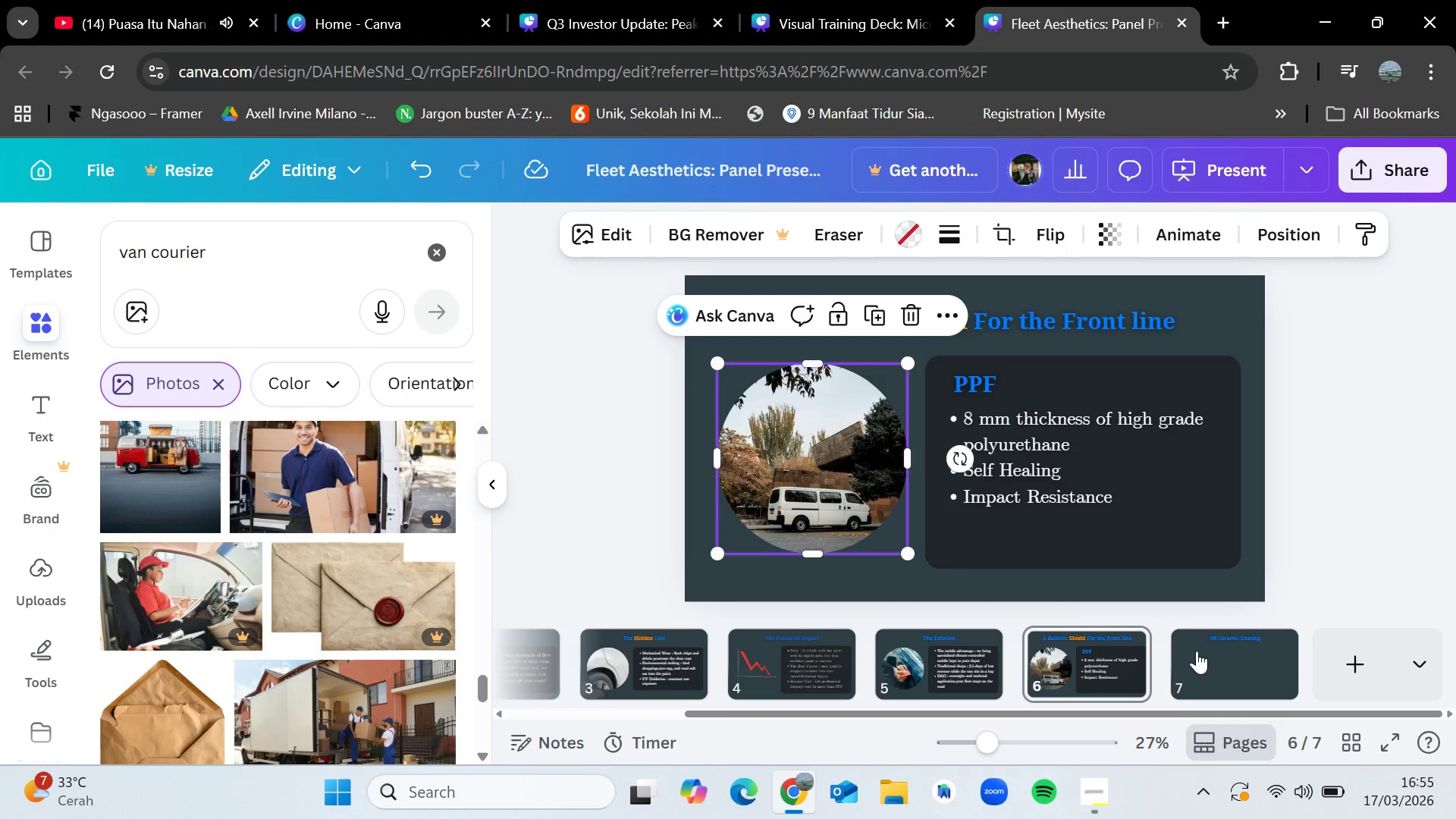 
left_click([1197, 651])
 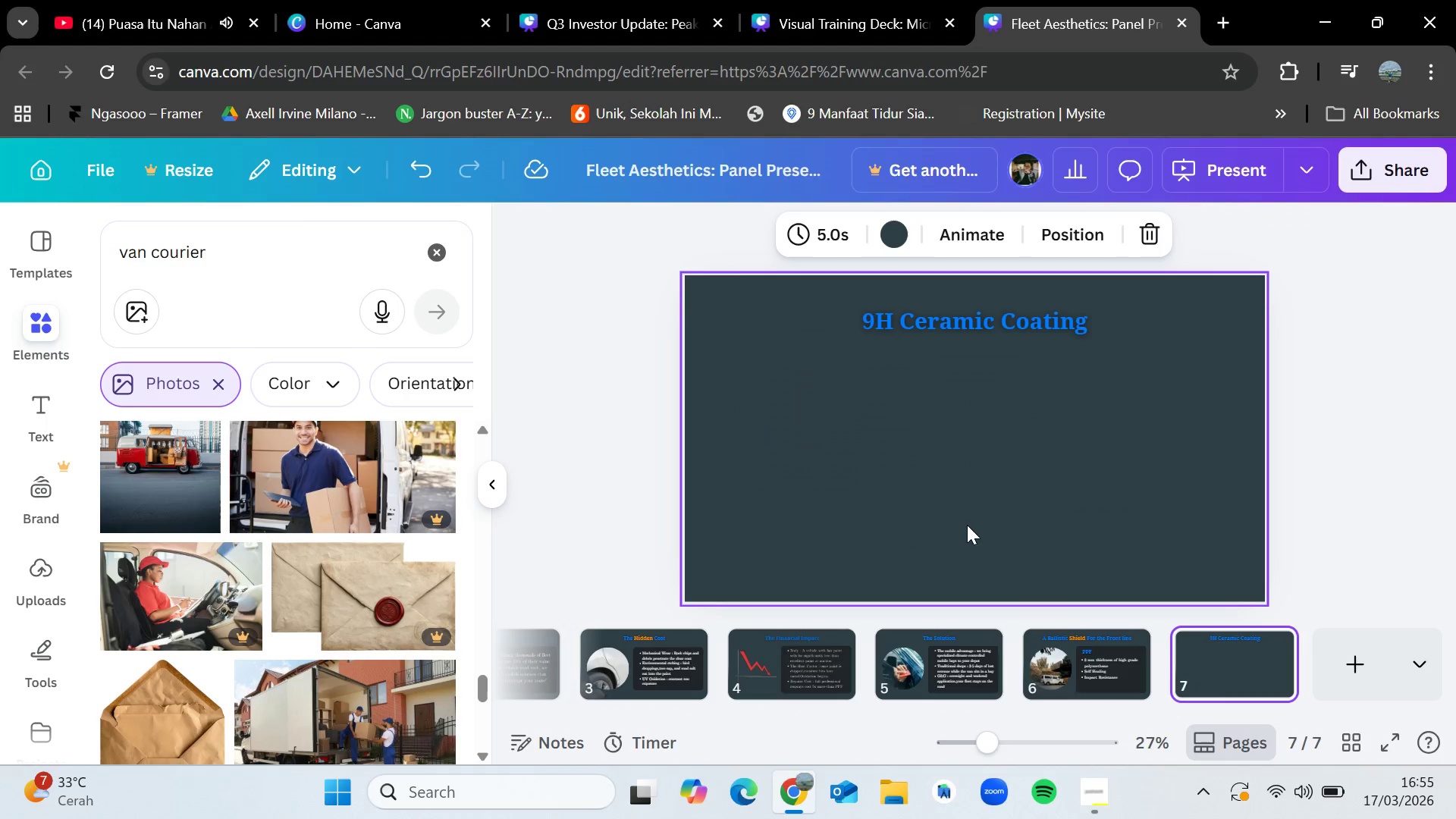 
key(Control+V)
 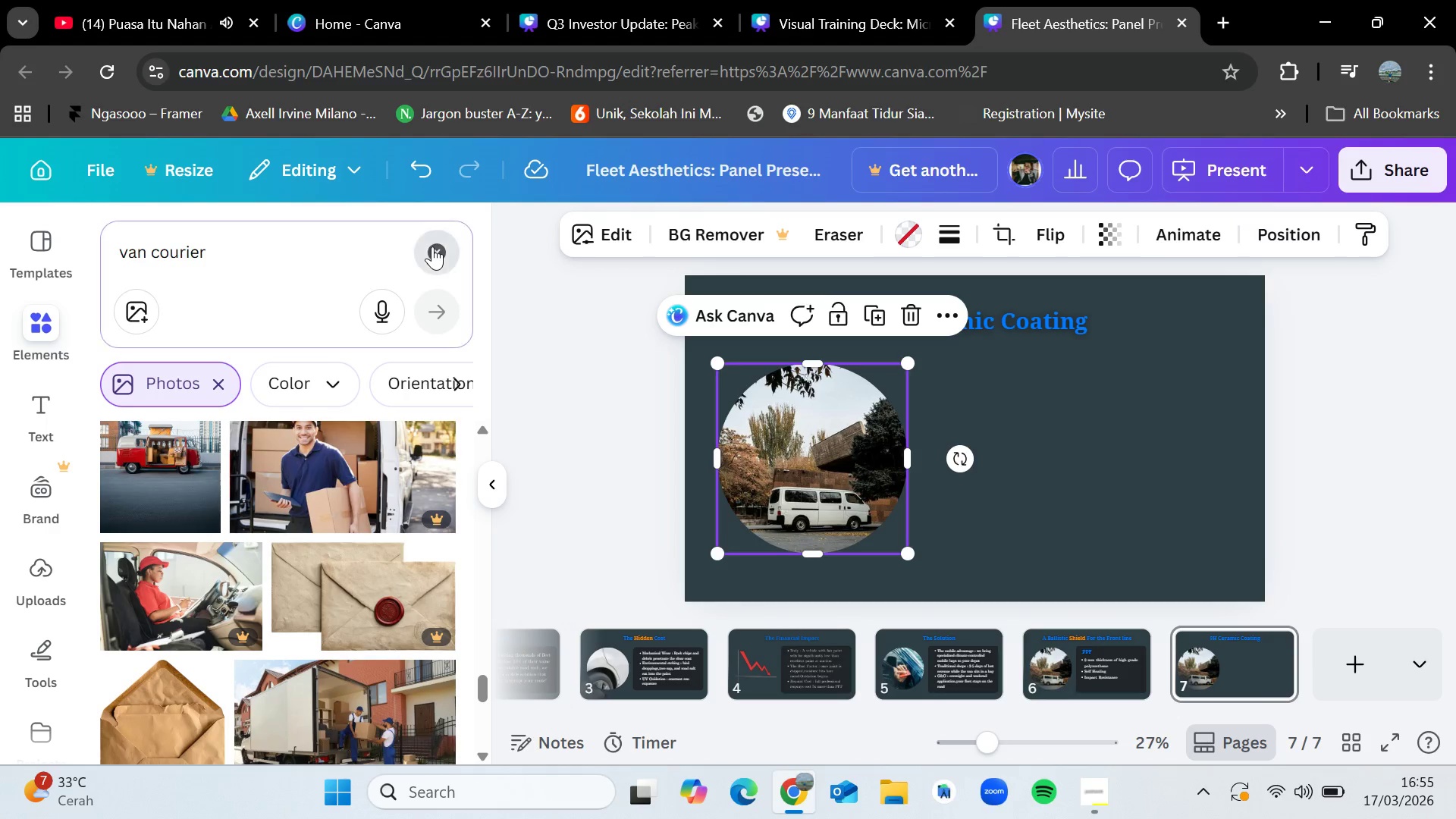 
left_click([296, 261])
 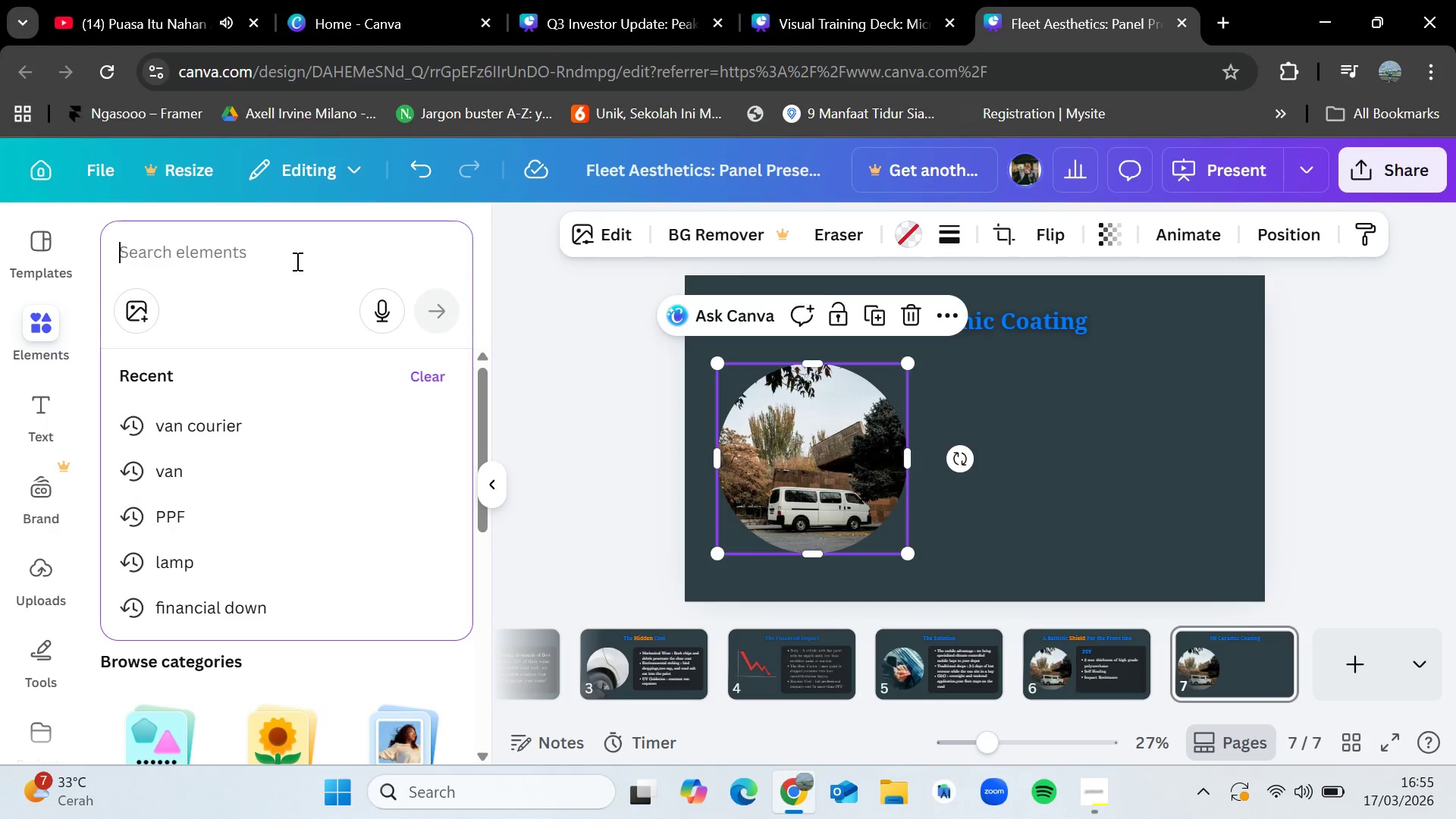 
type(coac)
key(Backspace)
type(ting)
 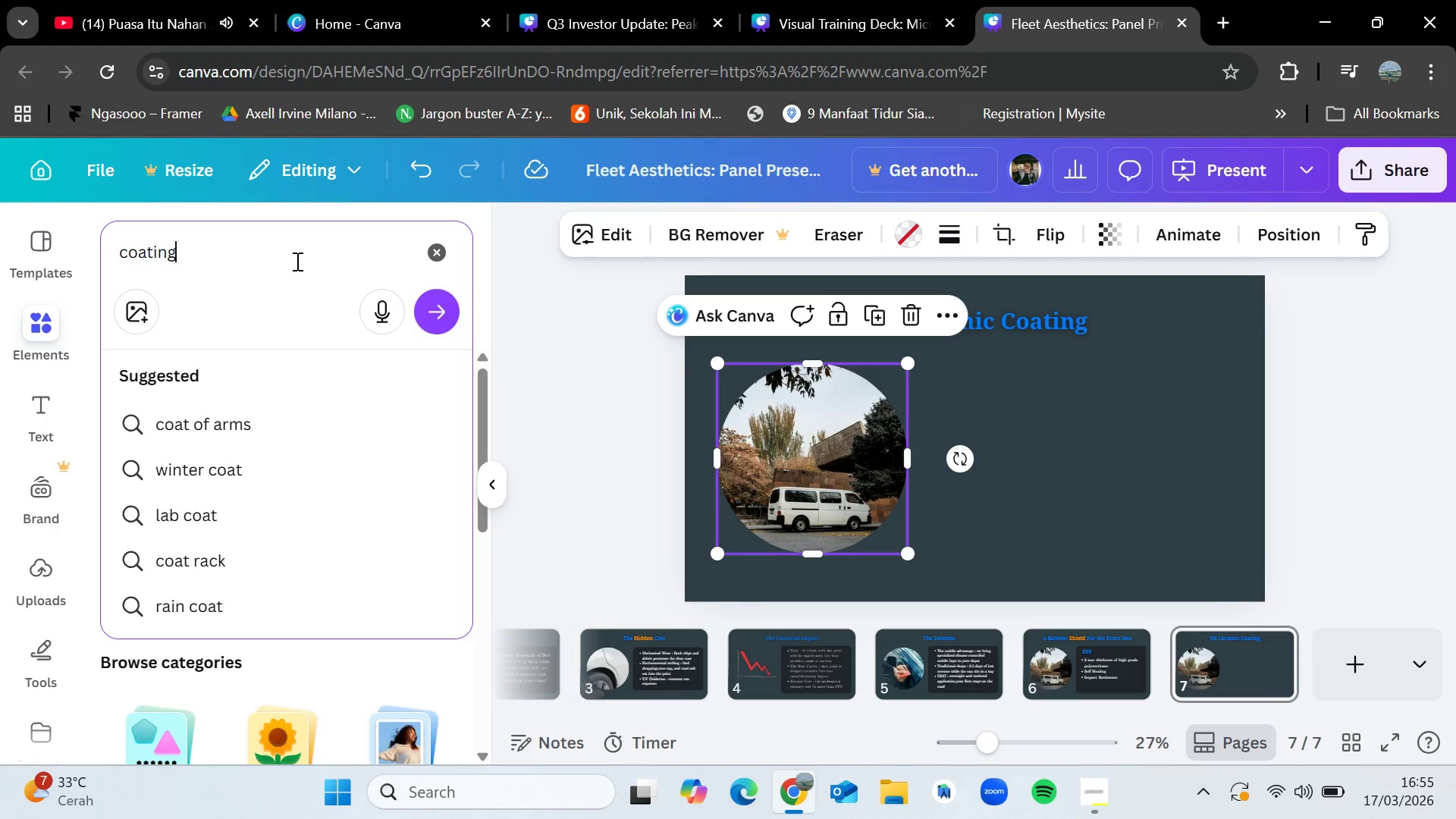 
key(Enter)
 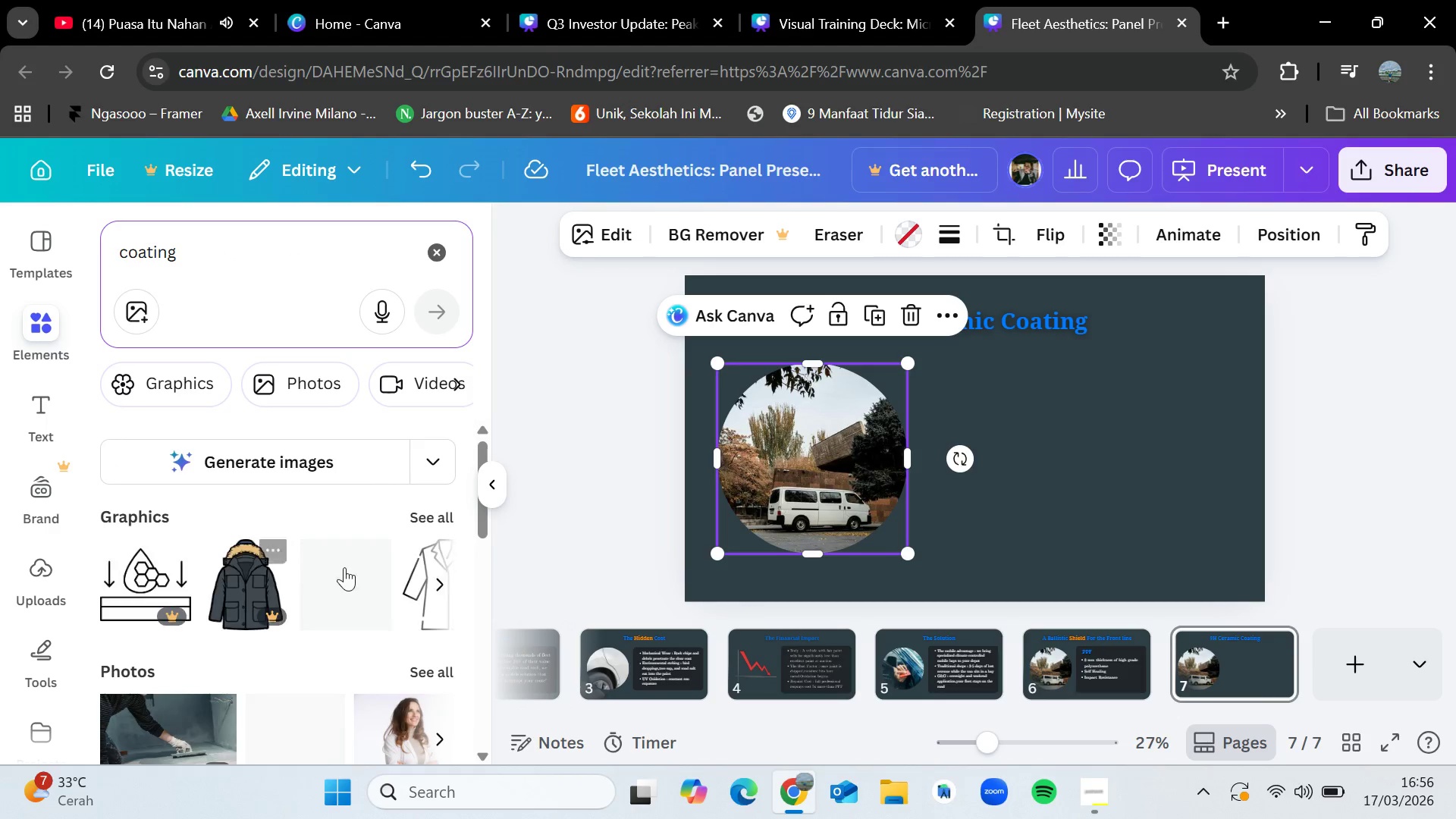 
scroll: coordinate [382, 586], scroll_direction: down, amount: 1.0
 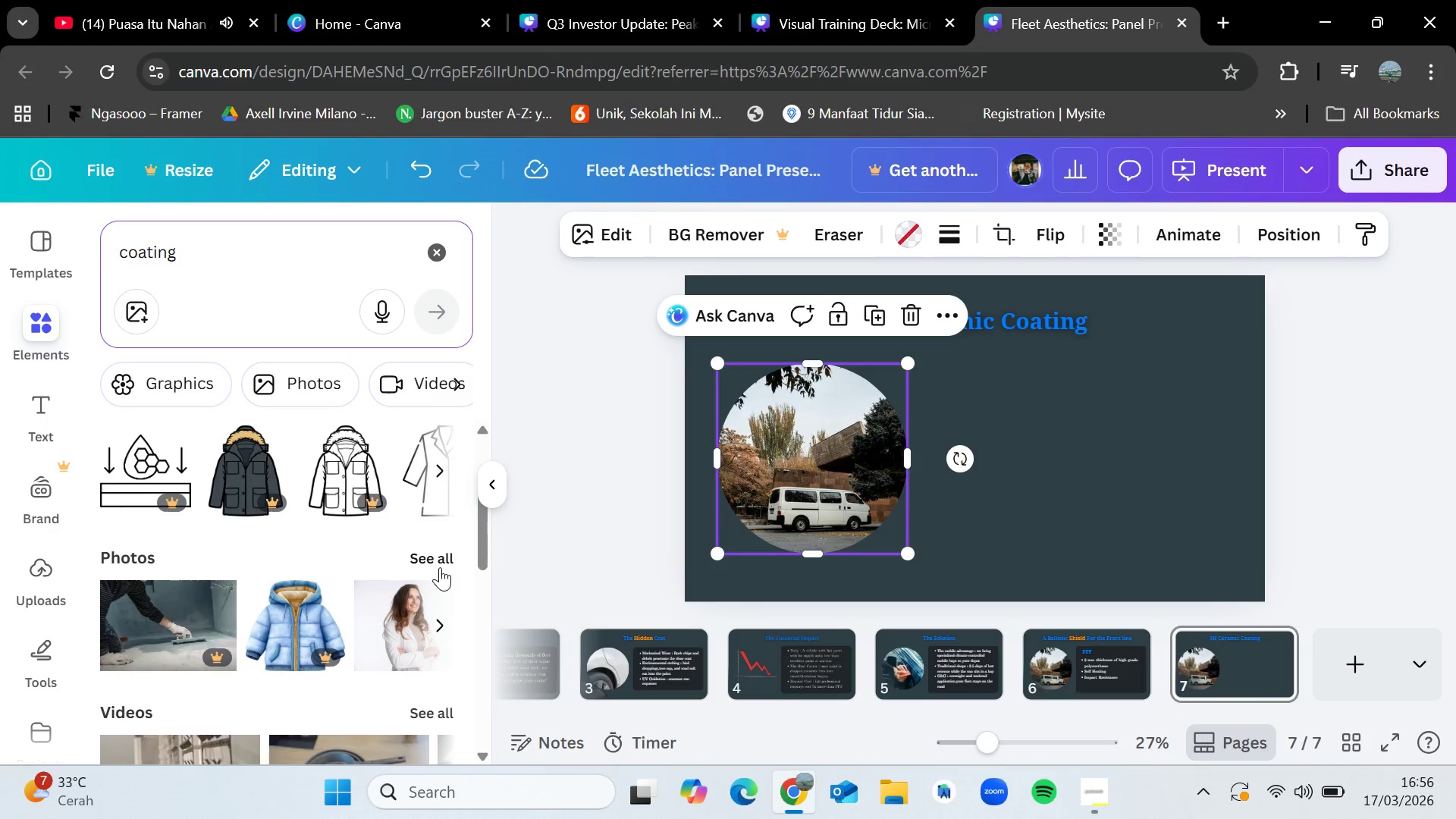 
left_click([440, 559])
 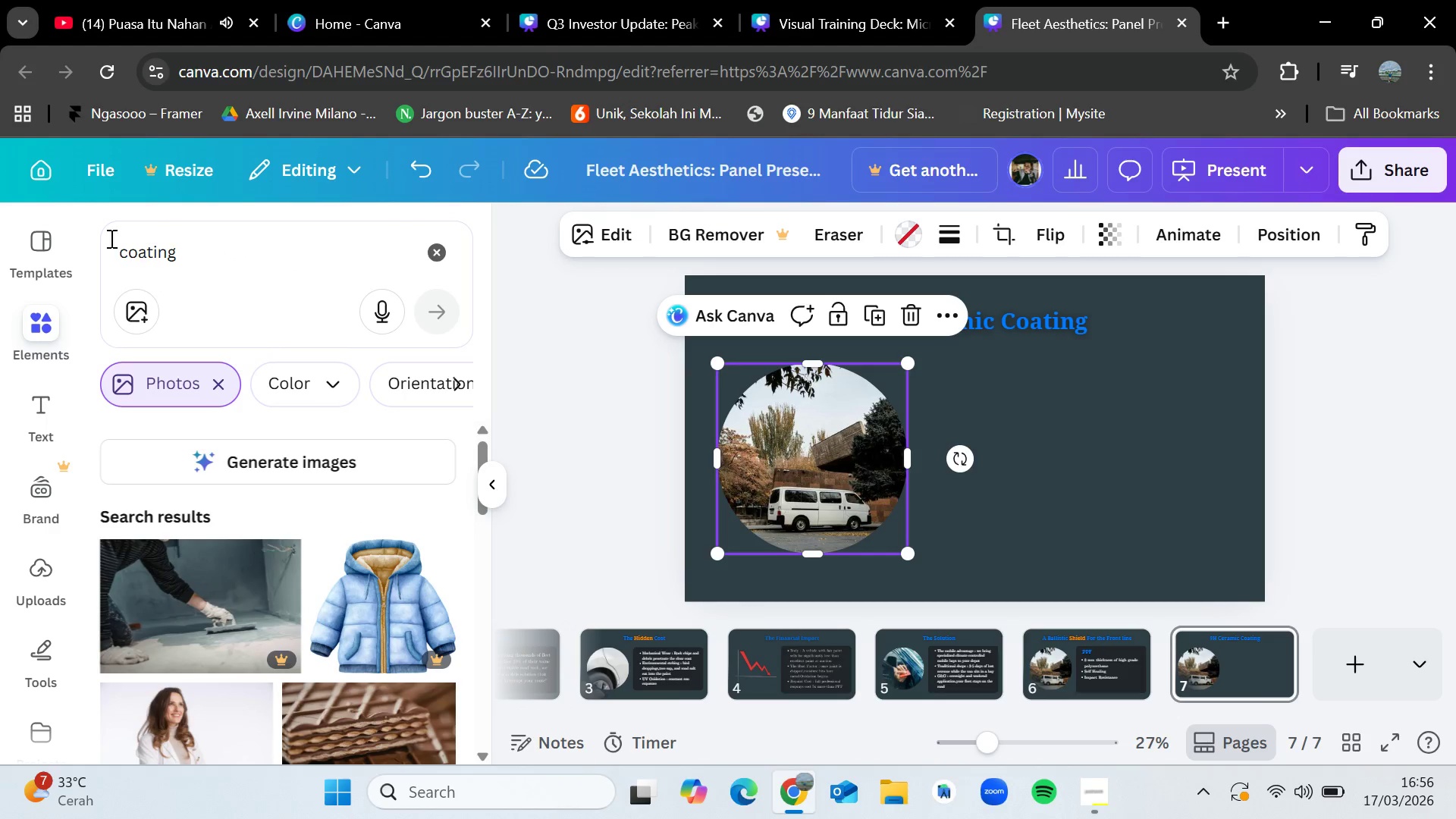 
left_click([121, 256])
 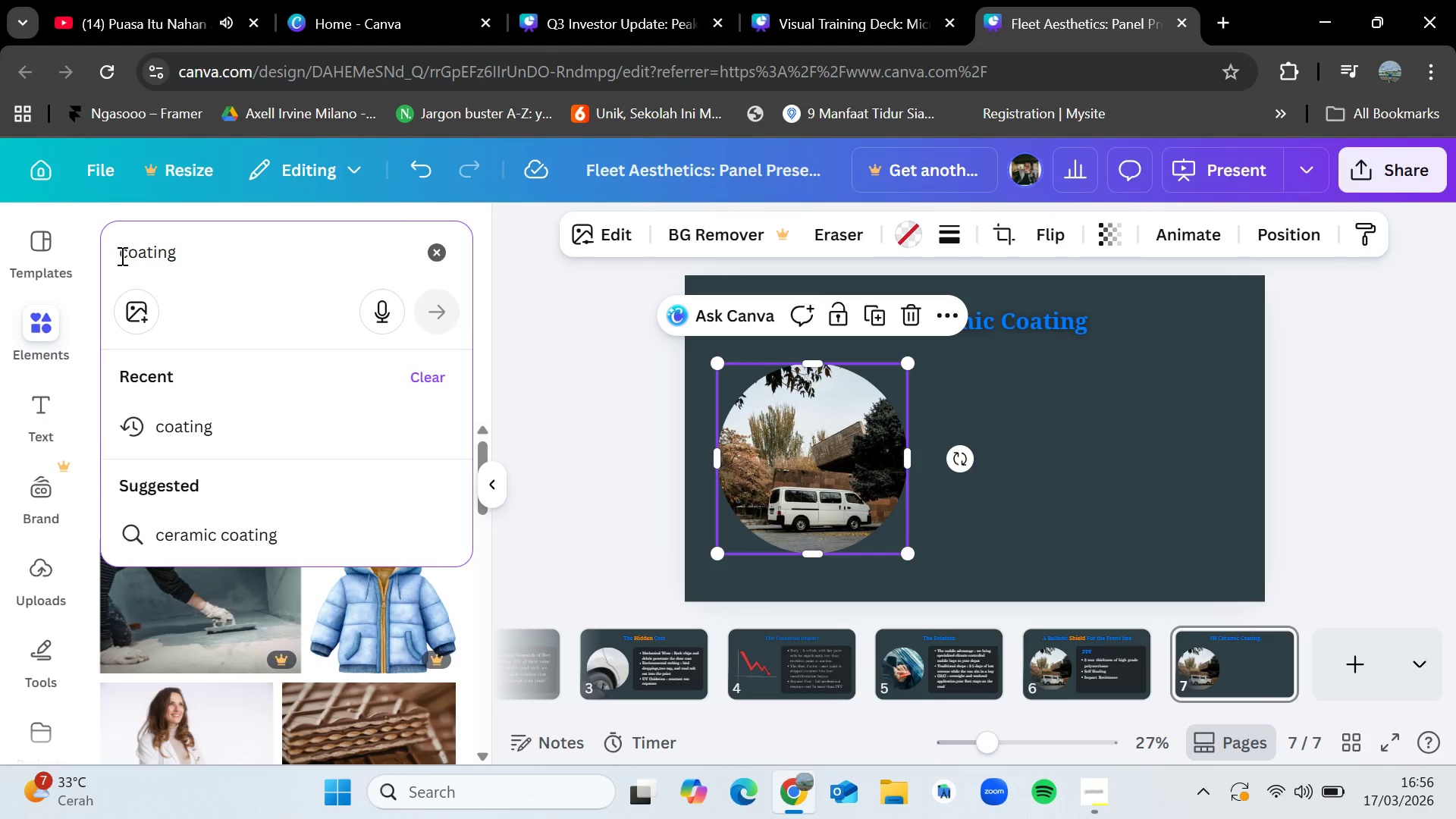 
type(ceramic )
 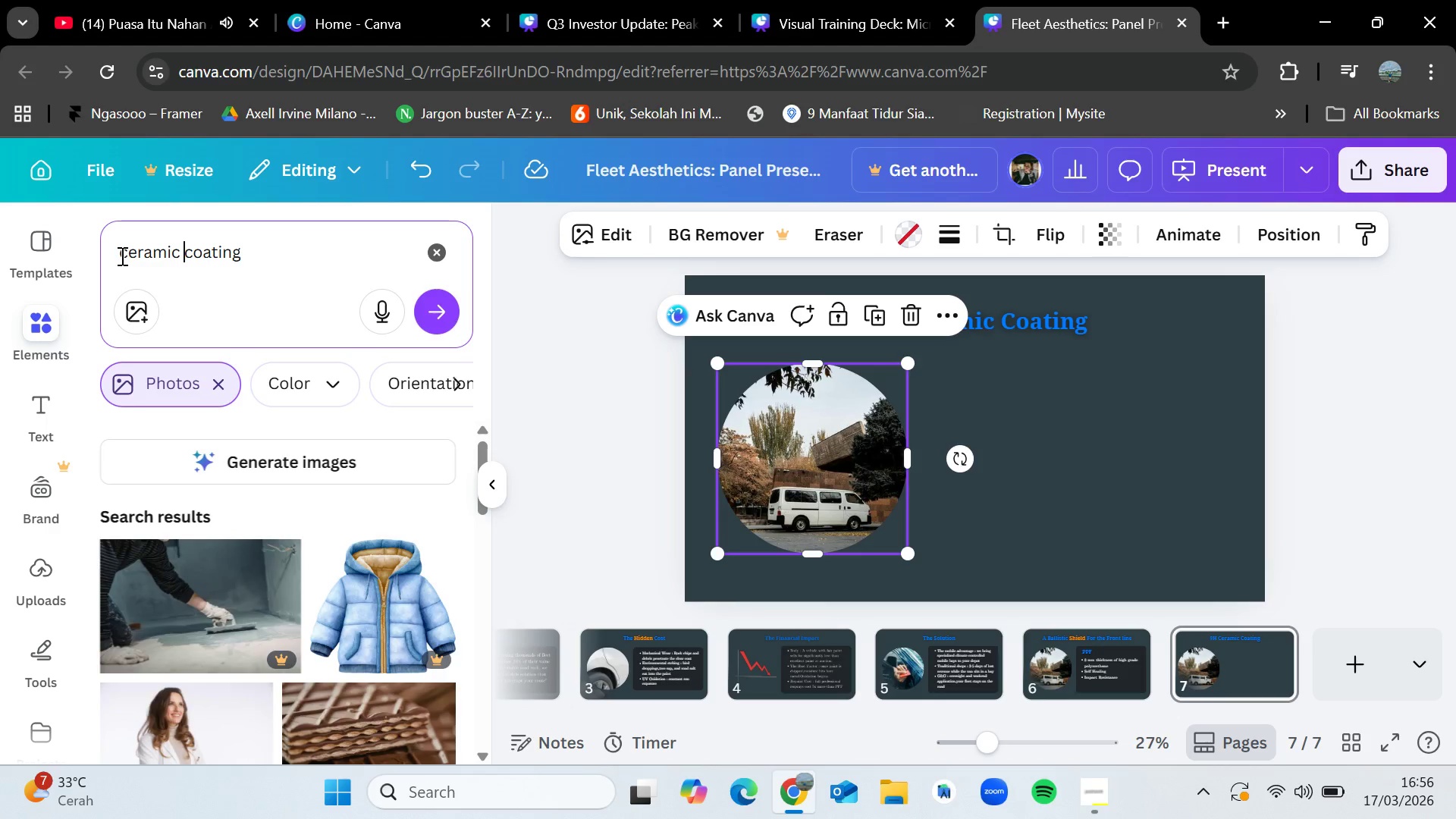 
key(Enter)
 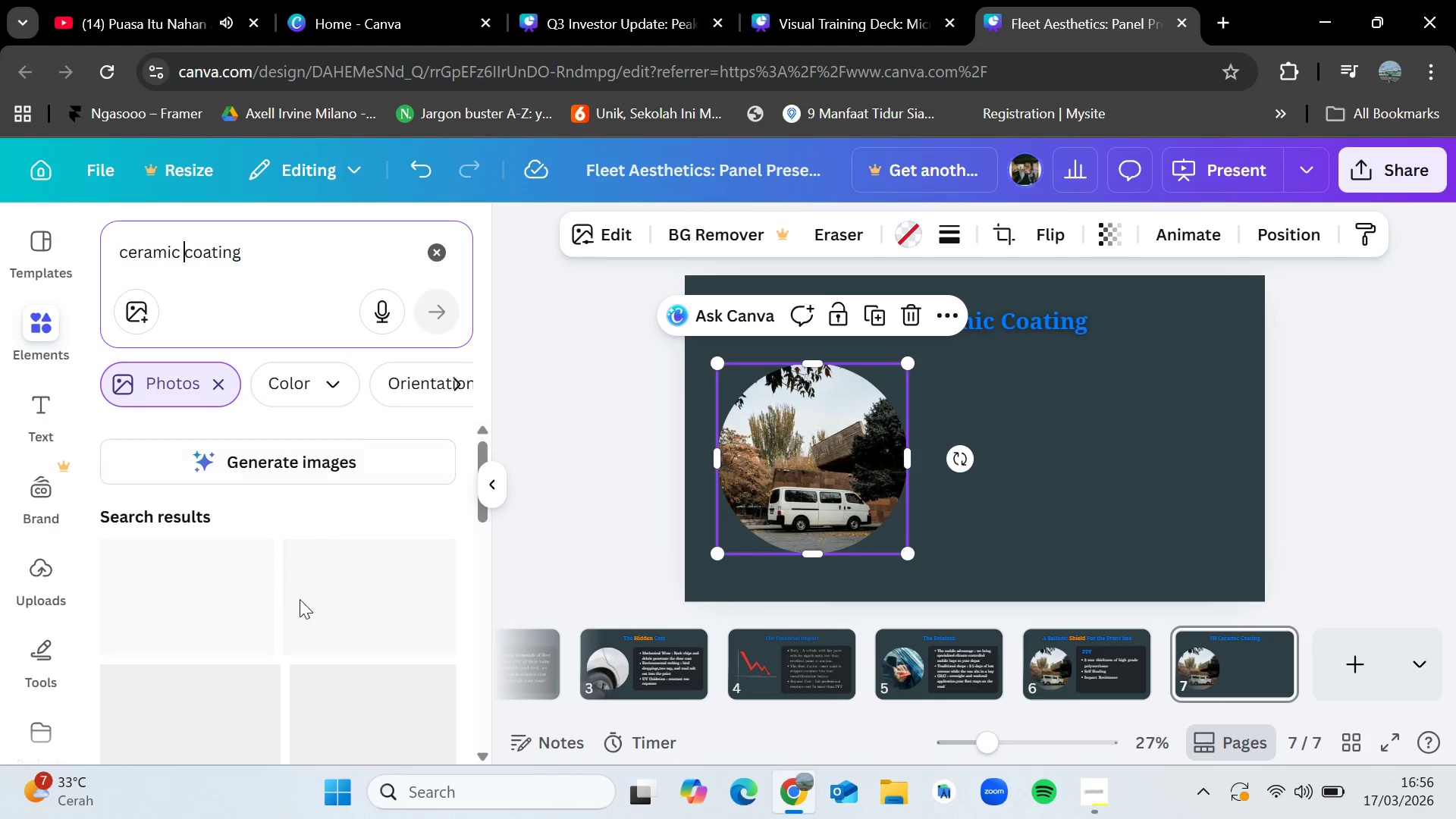 
scroll: coordinate [287, 607], scroll_direction: down, amount: 16.0
 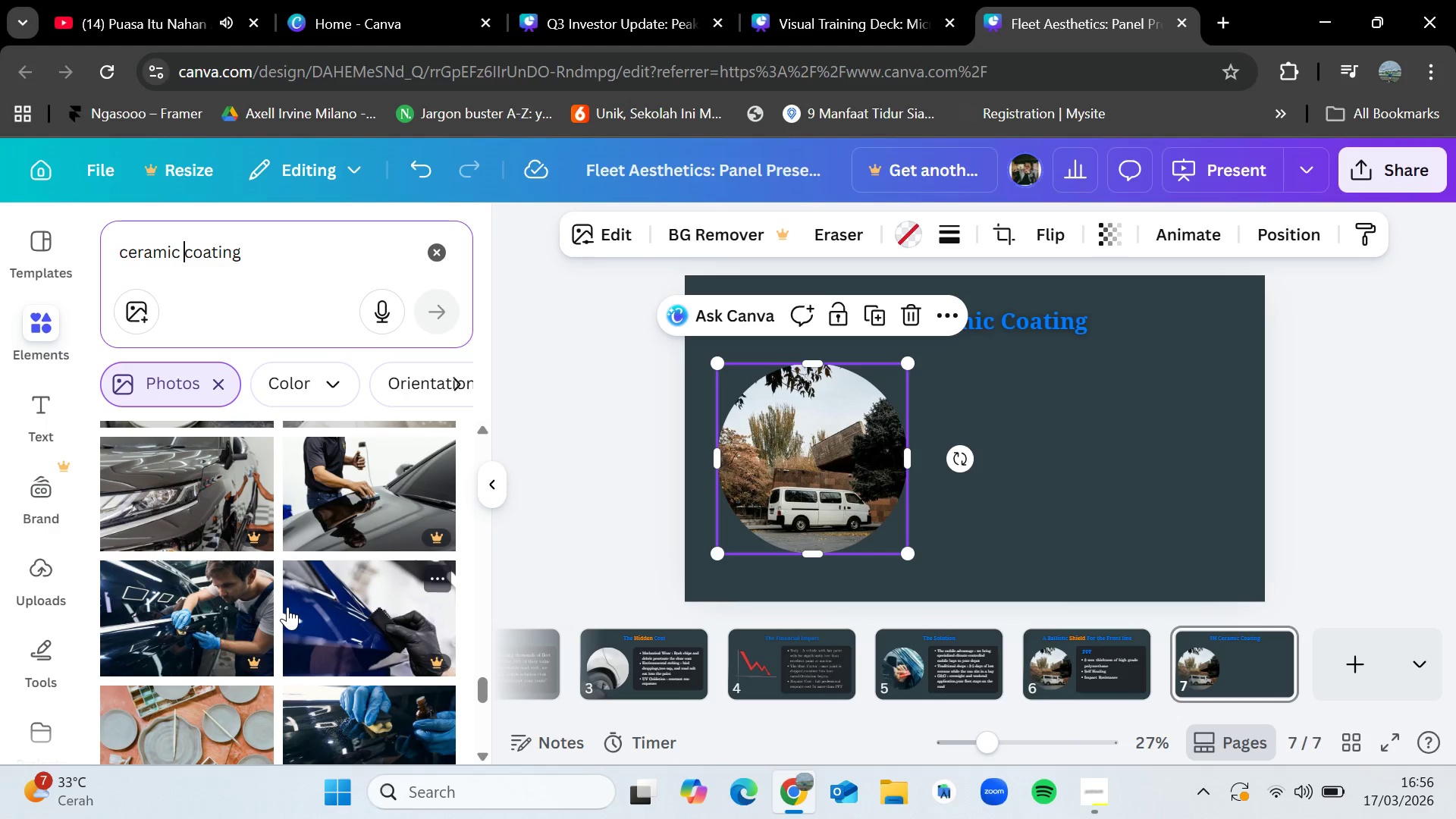 
scroll: coordinate [287, 607], scroll_direction: down, amount: 3.0
 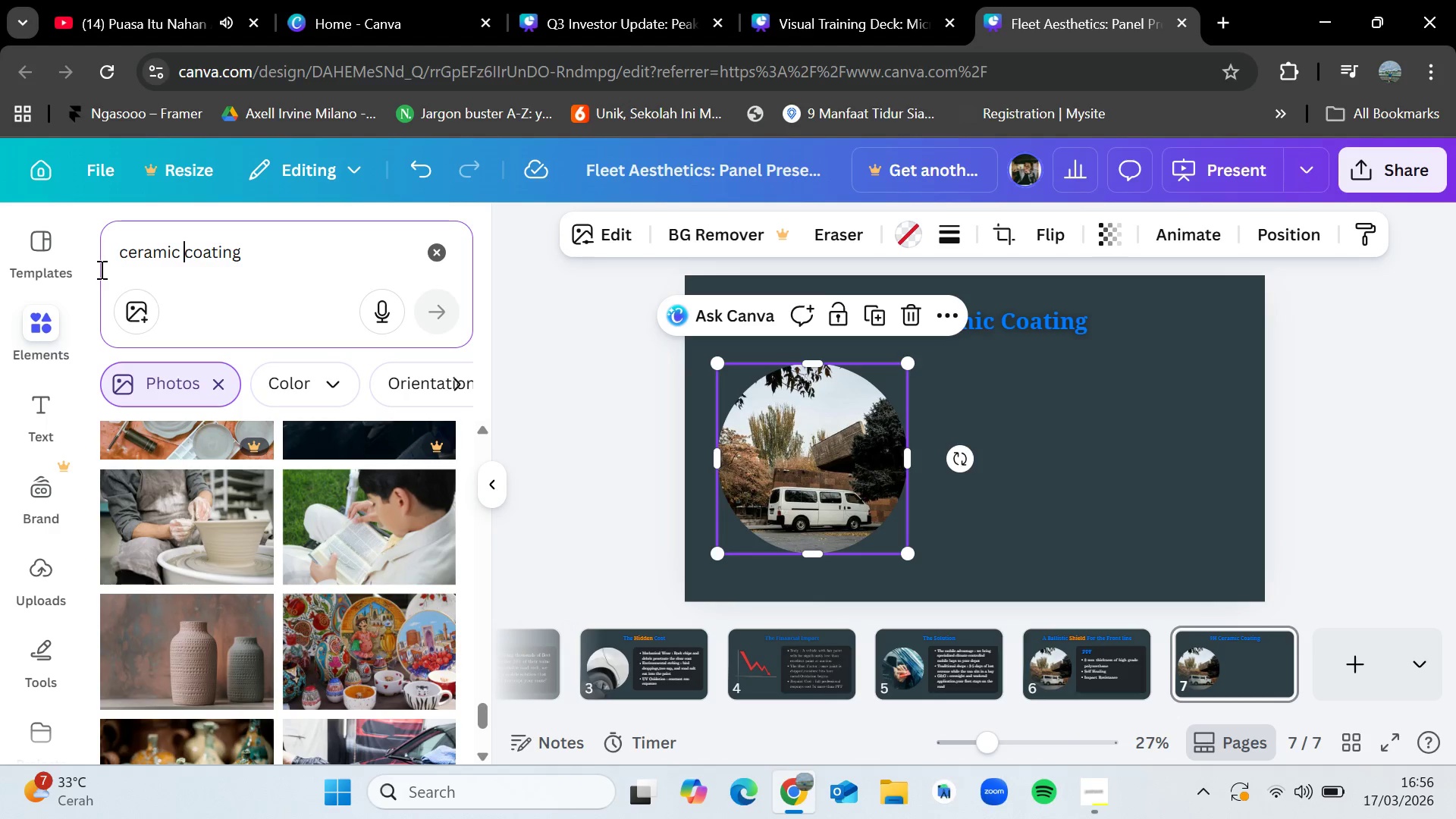 
left_click([118, 259])
 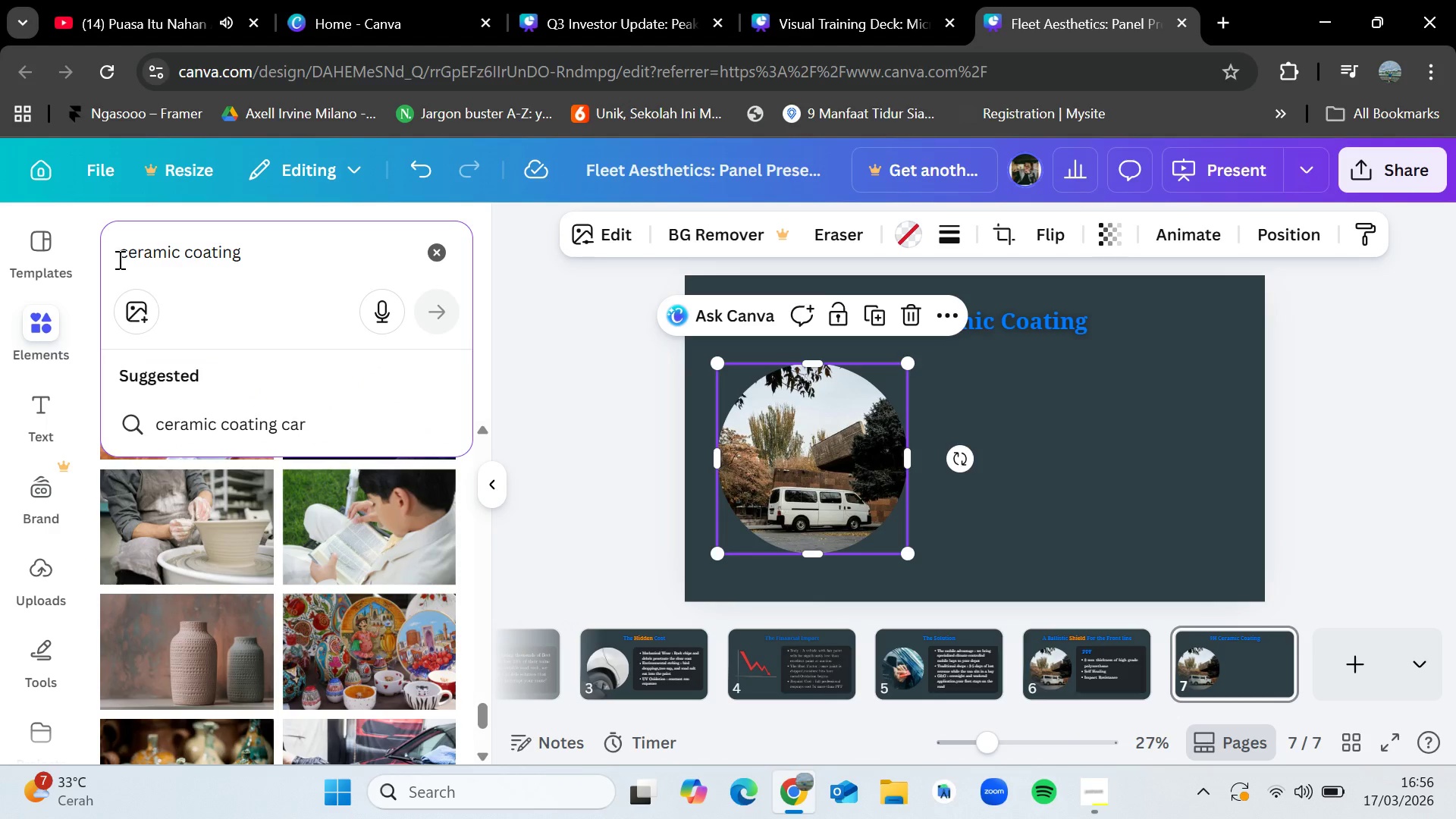 
type(car )
 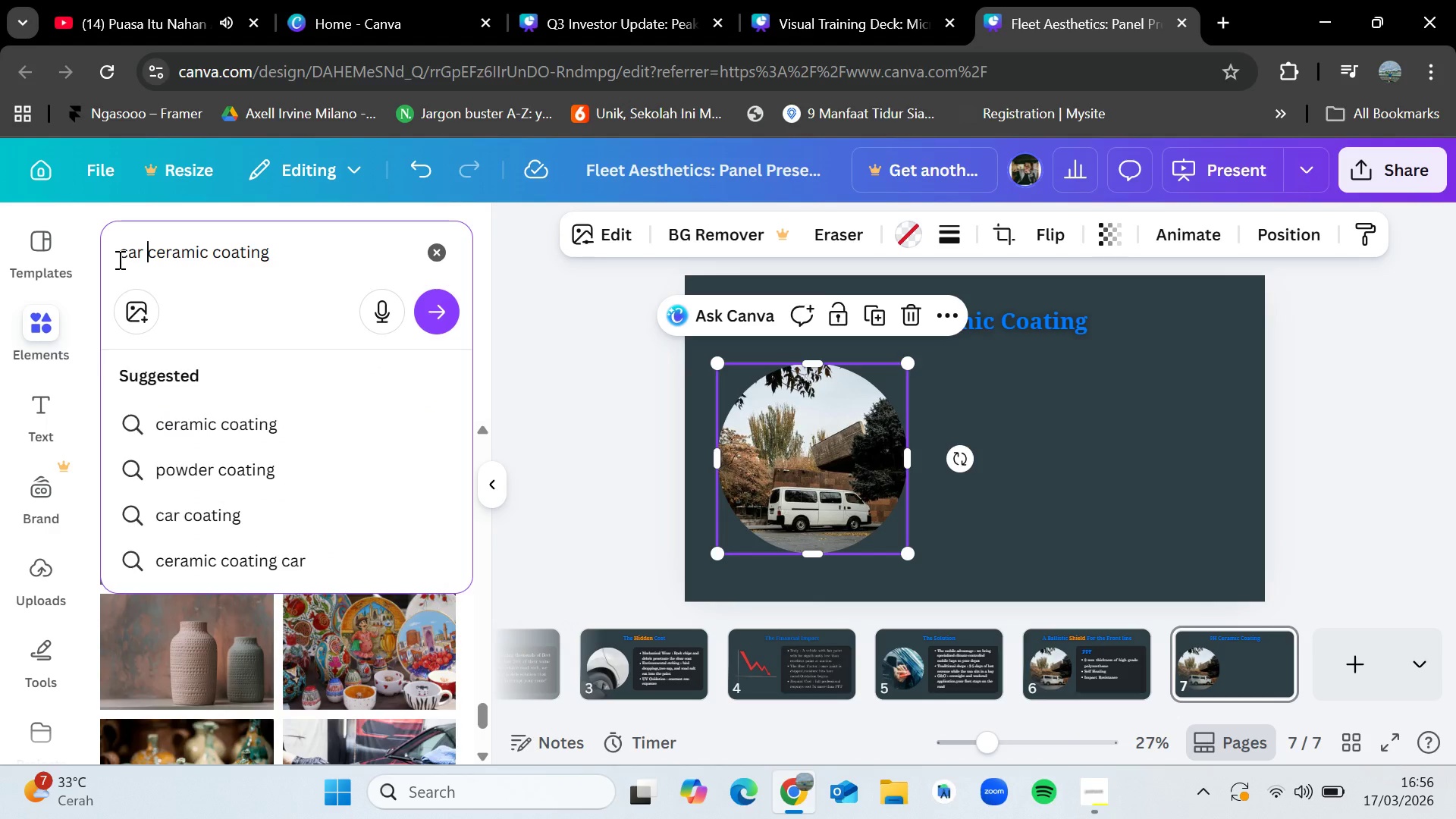 
key(Enter)
 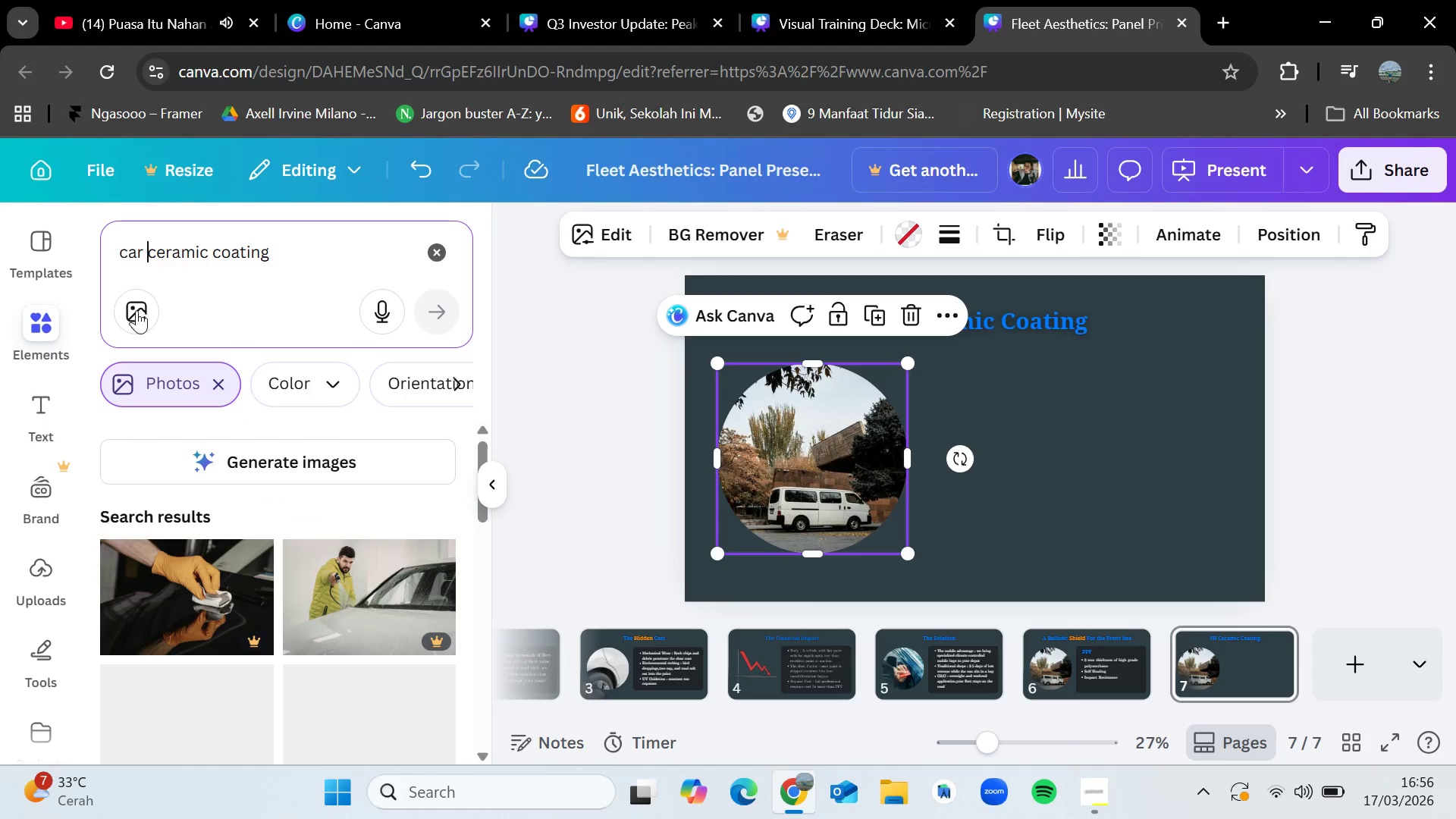 
scroll: coordinate [275, 582], scroll_direction: down, amount: 9.0
 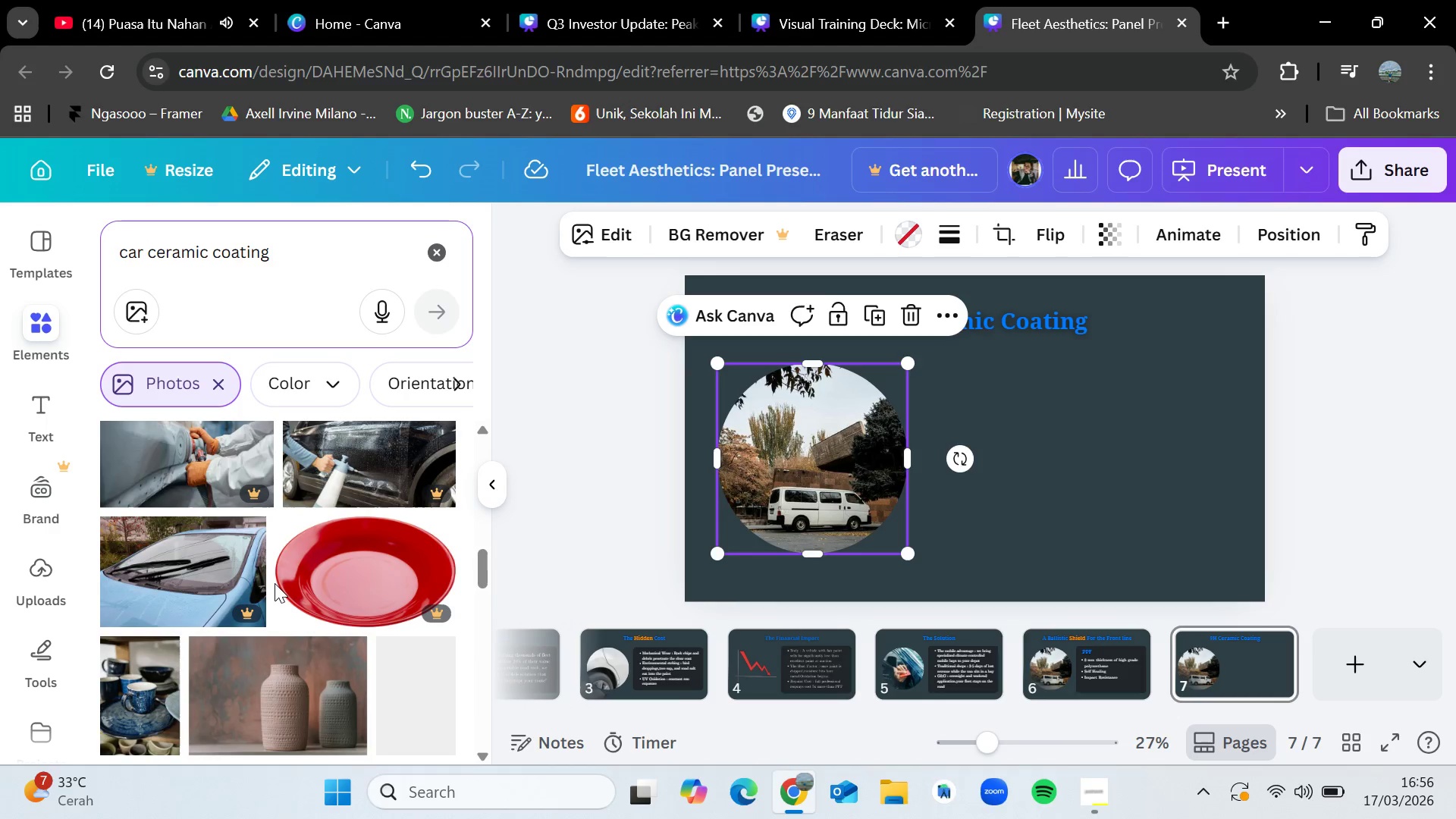 
scroll: coordinate [275, 583], scroll_direction: down, amount: 2.0
 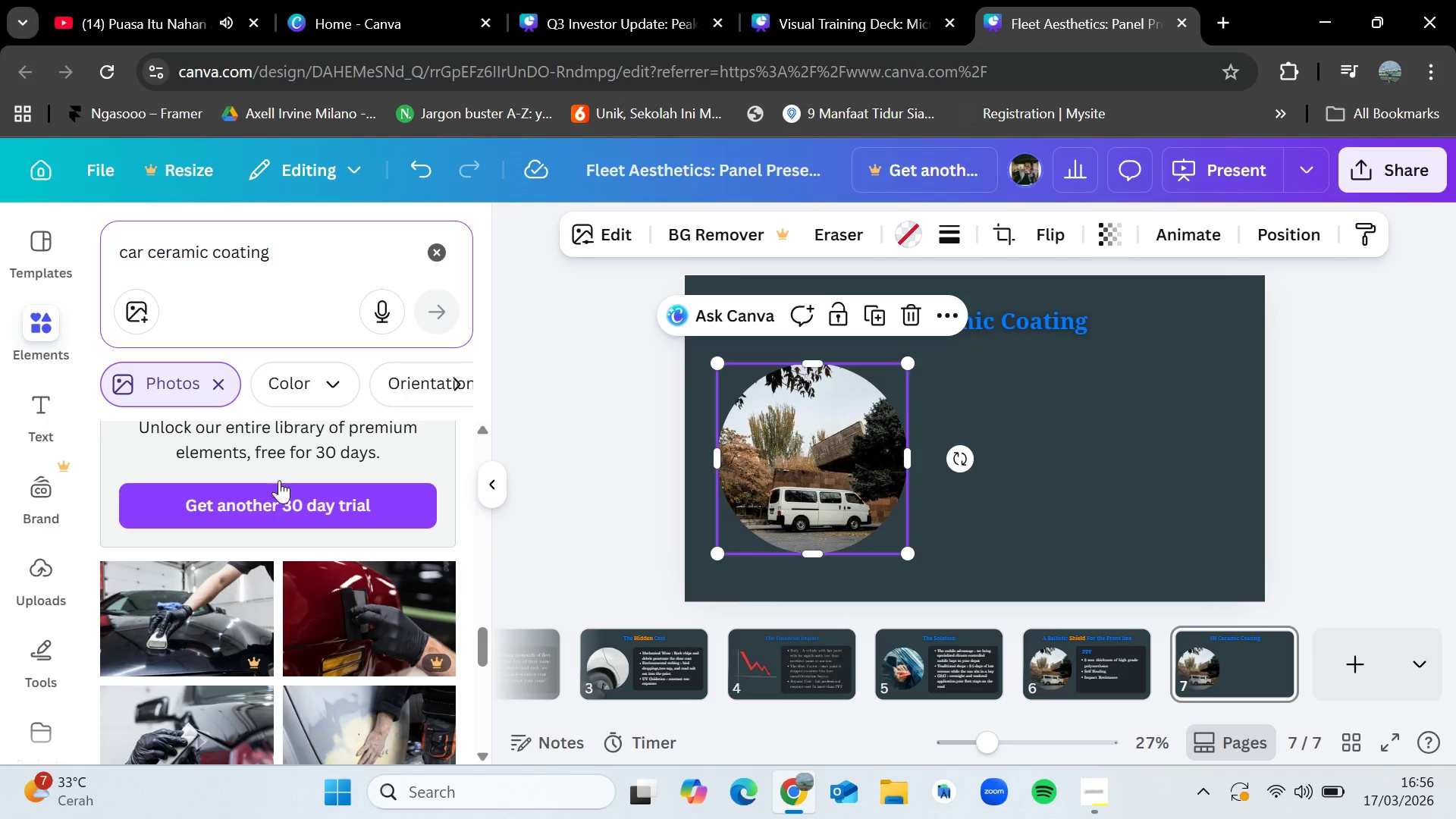 
left_click_drag(start_coordinate=[300, 266], to_coordinate=[156, 239])
 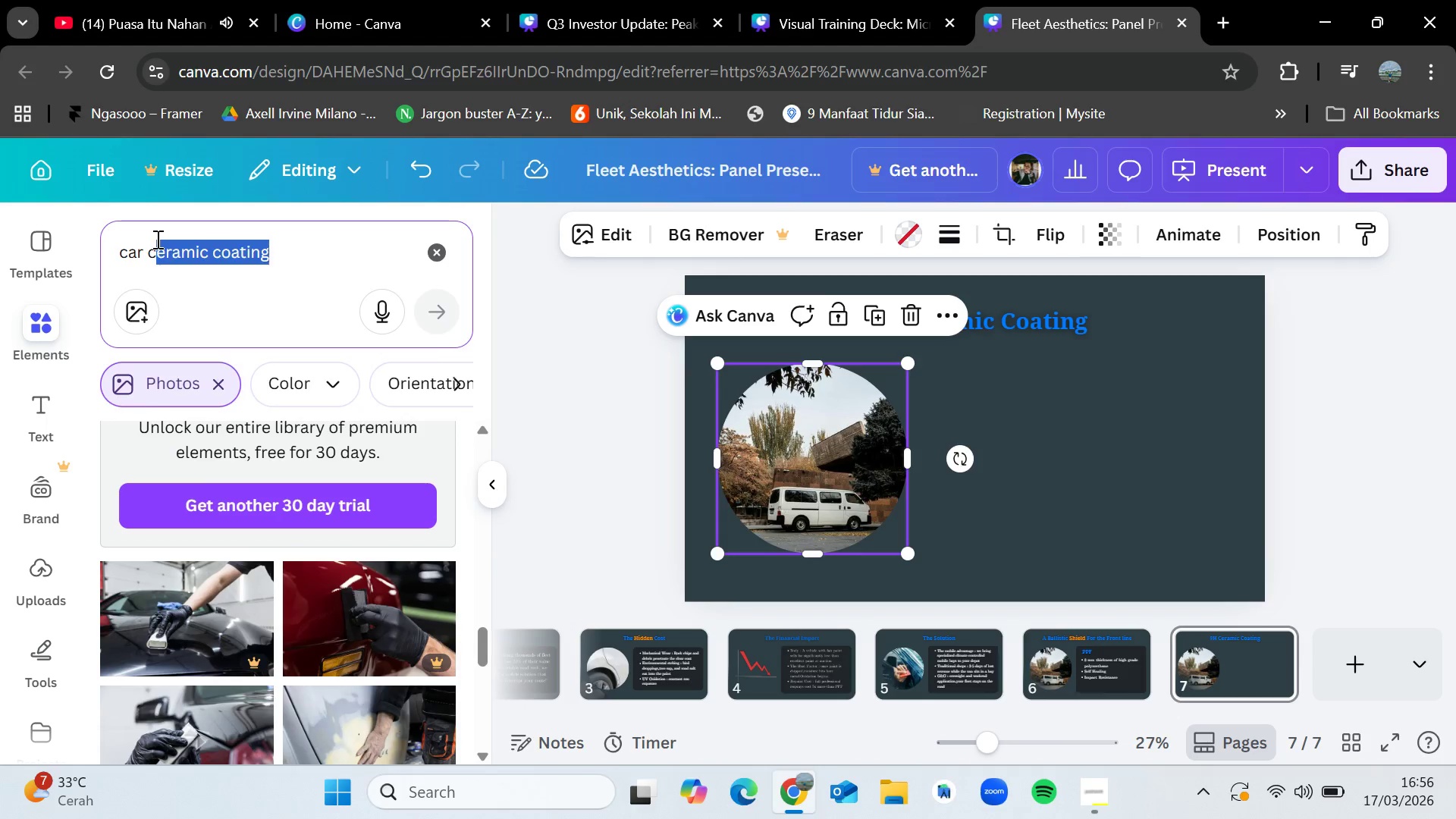 
key(Backspace)
key(Backspace)
type(wash)
 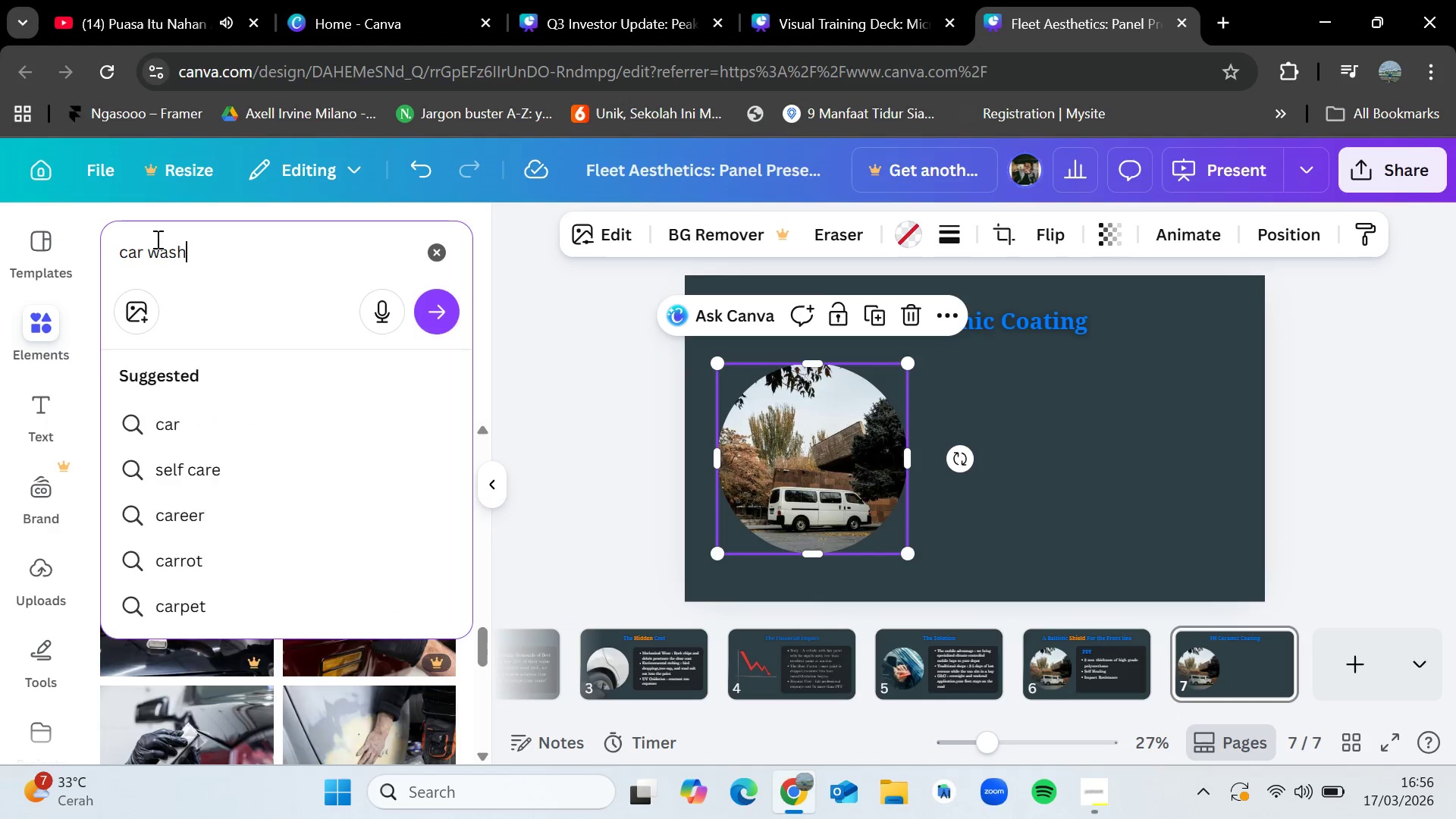 
key(Enter)
 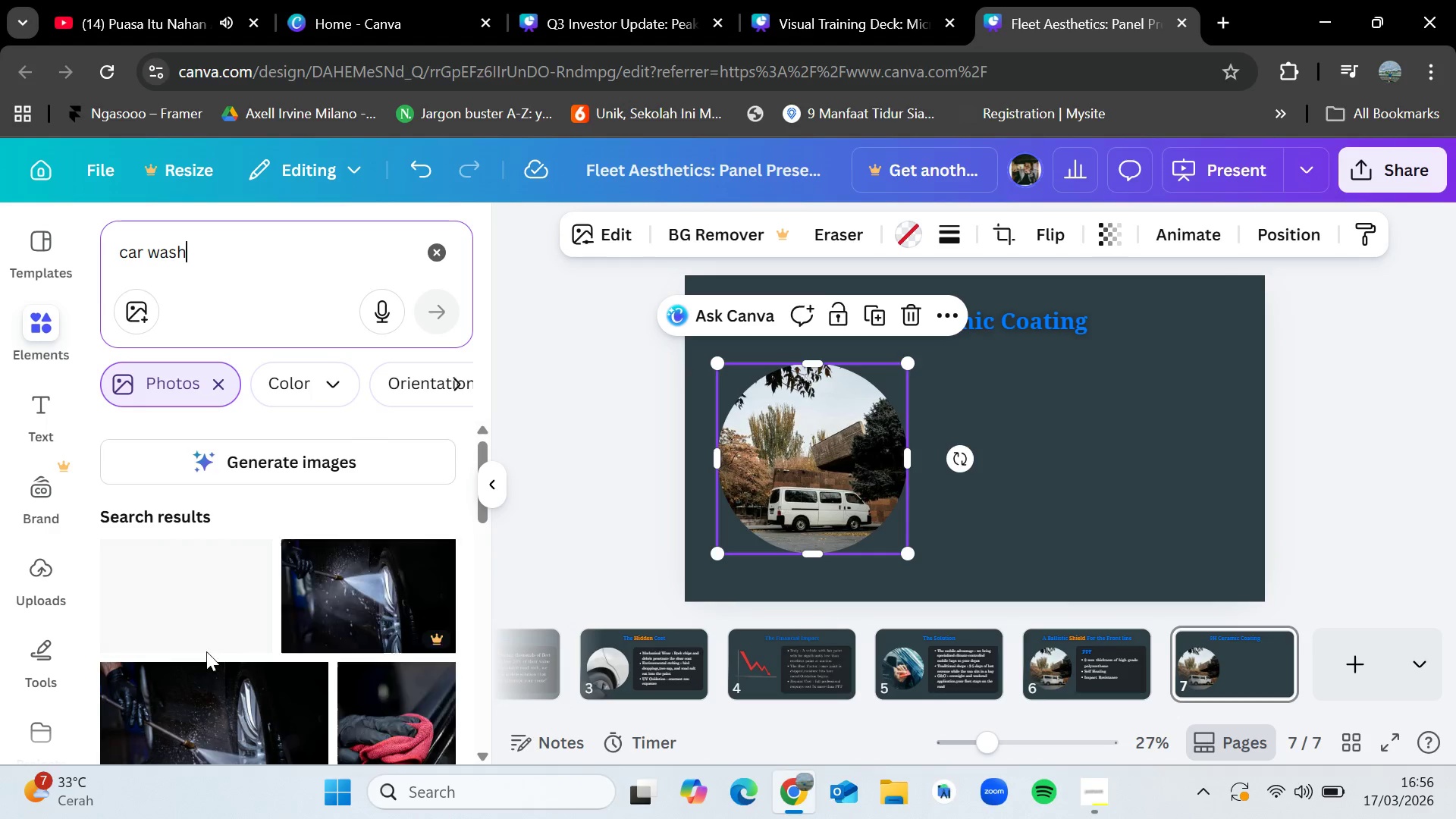 
scroll: coordinate [233, 657], scroll_direction: down, amount: 2.0
 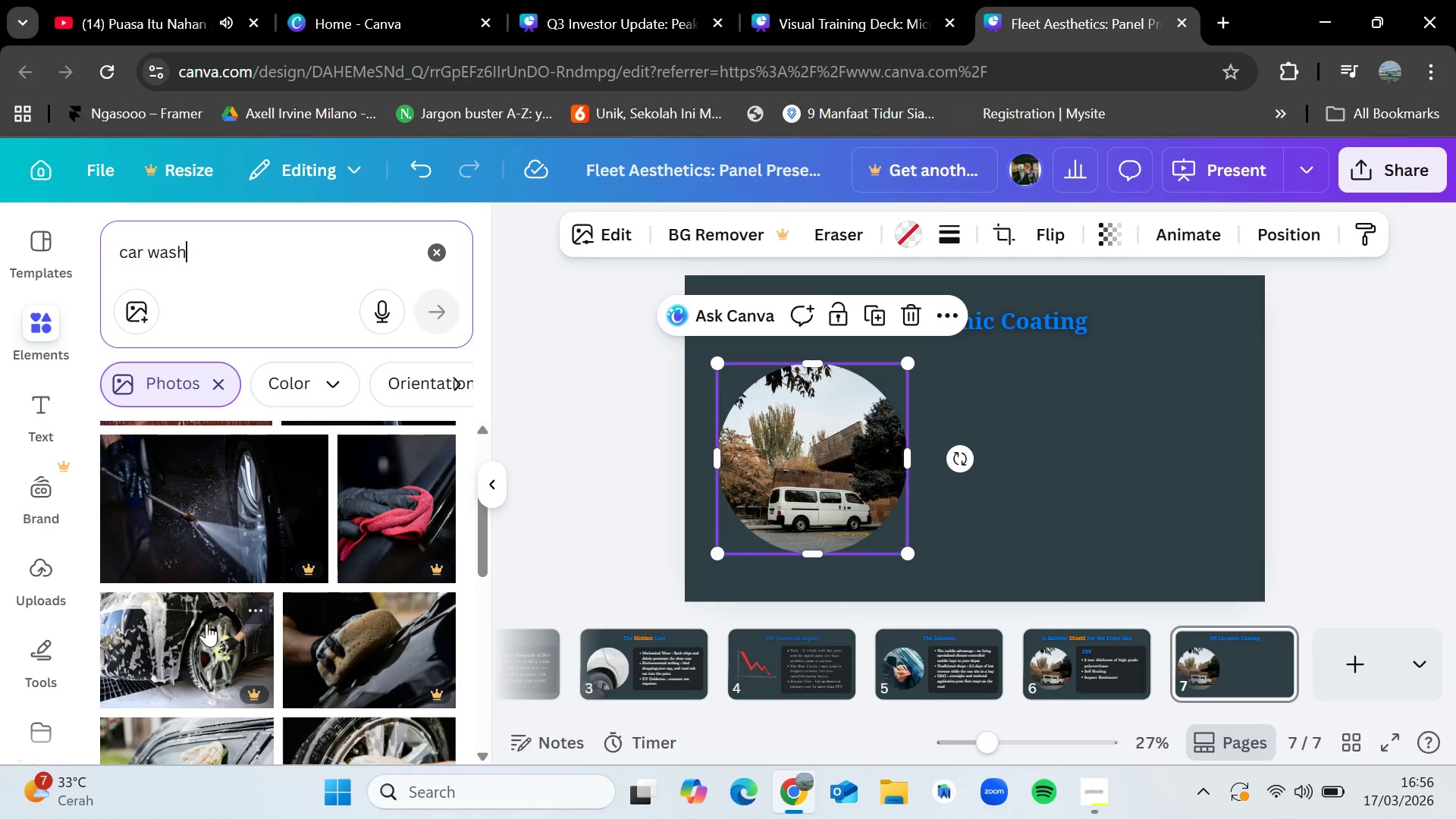 
scroll: coordinate [208, 624], scroll_direction: up, amount: 2.0
 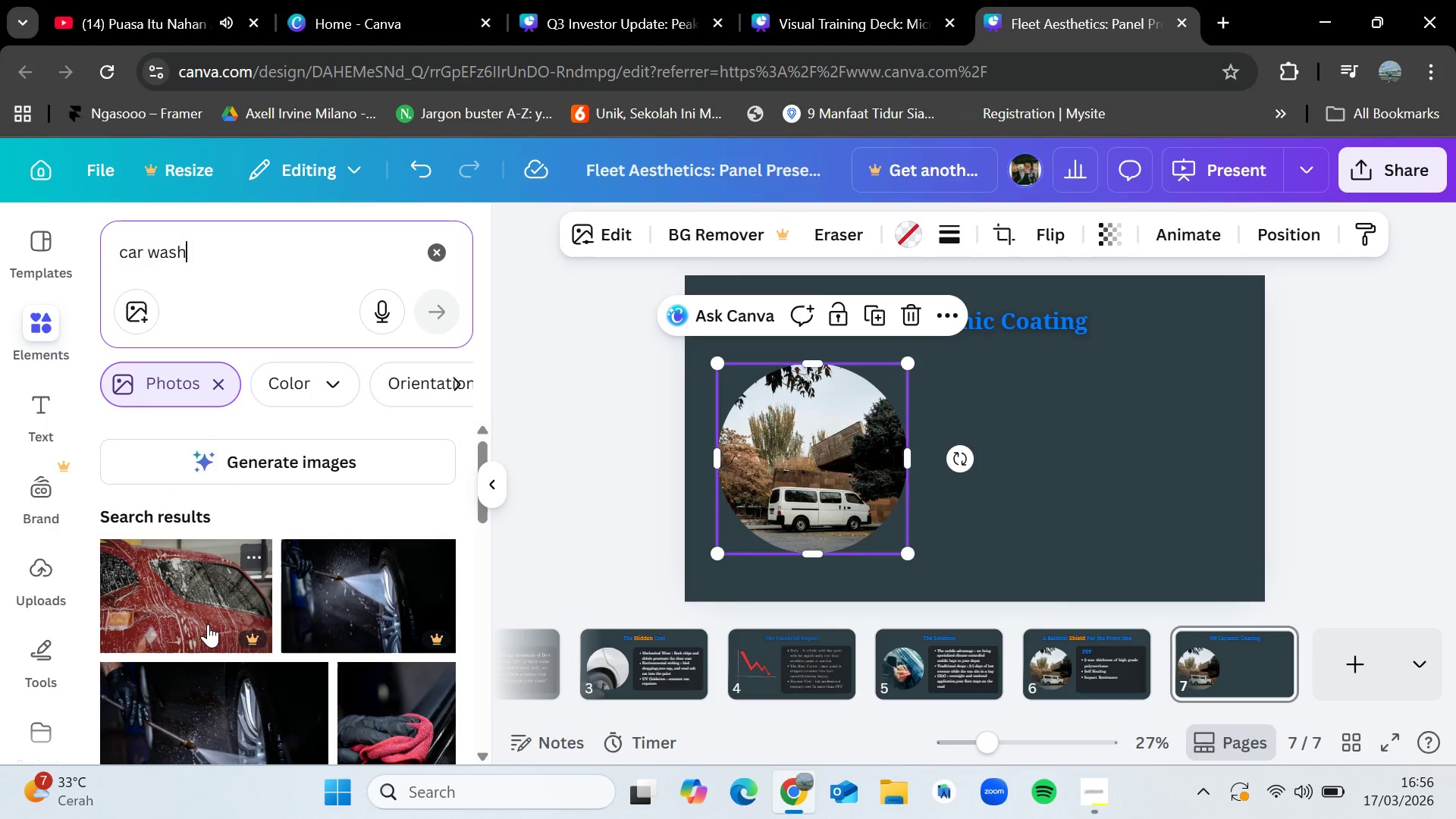 
scroll: coordinate [208, 624], scroll_direction: down, amount: 6.0
 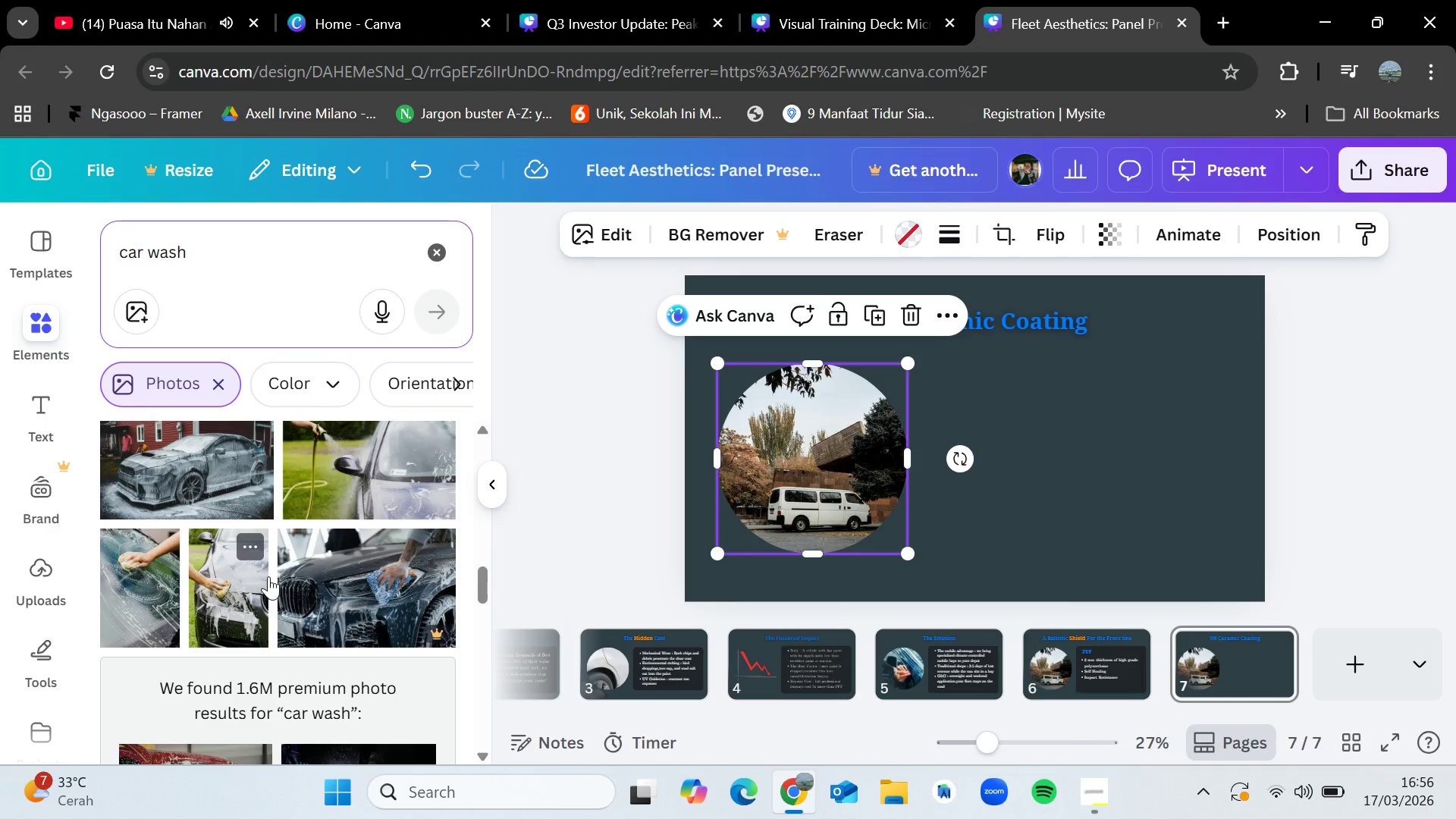 
left_click_drag(start_coordinate=[261, 271], to_coordinate=[68, 253])
 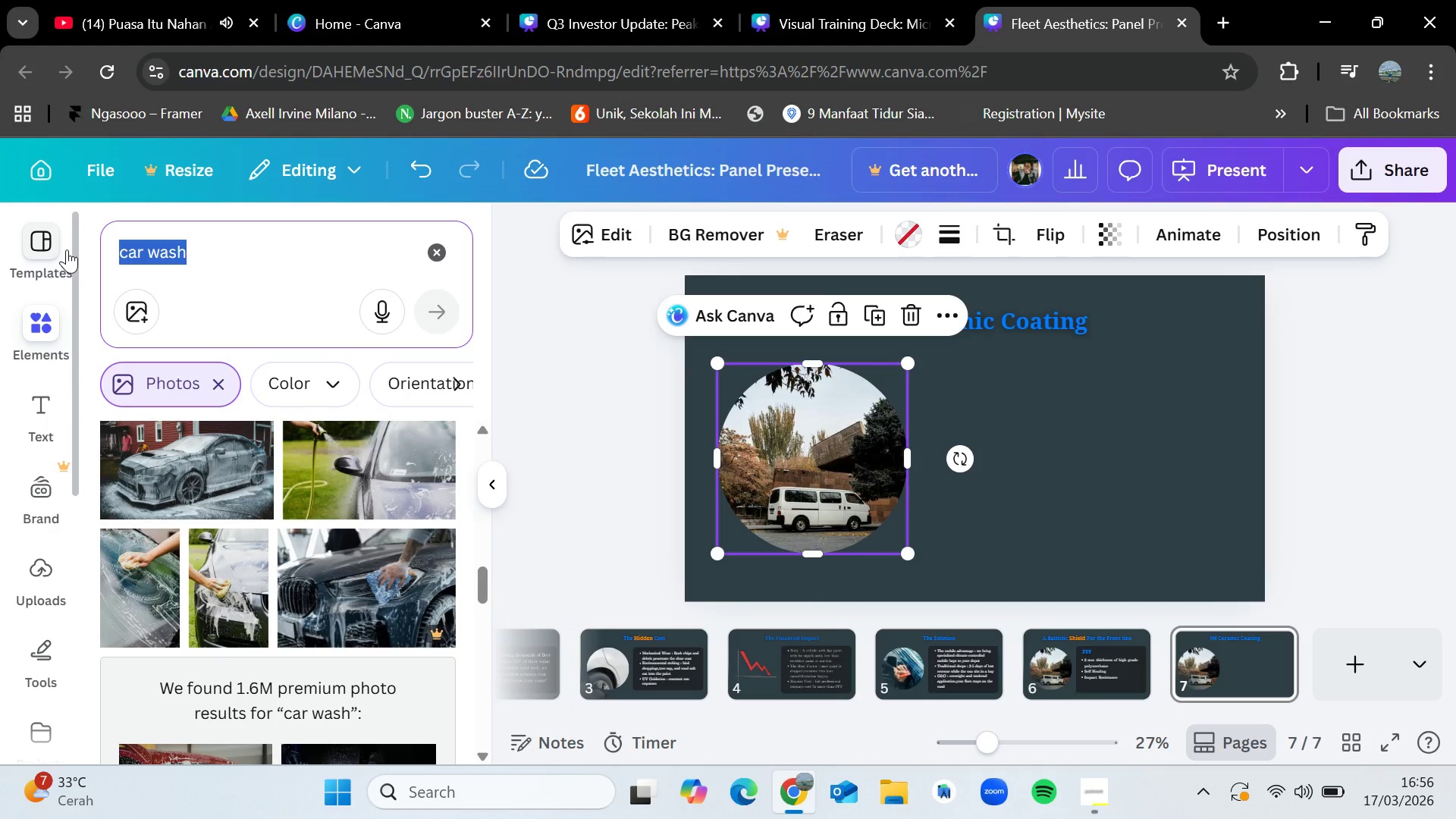 
key(Backspace)
type(poles)
 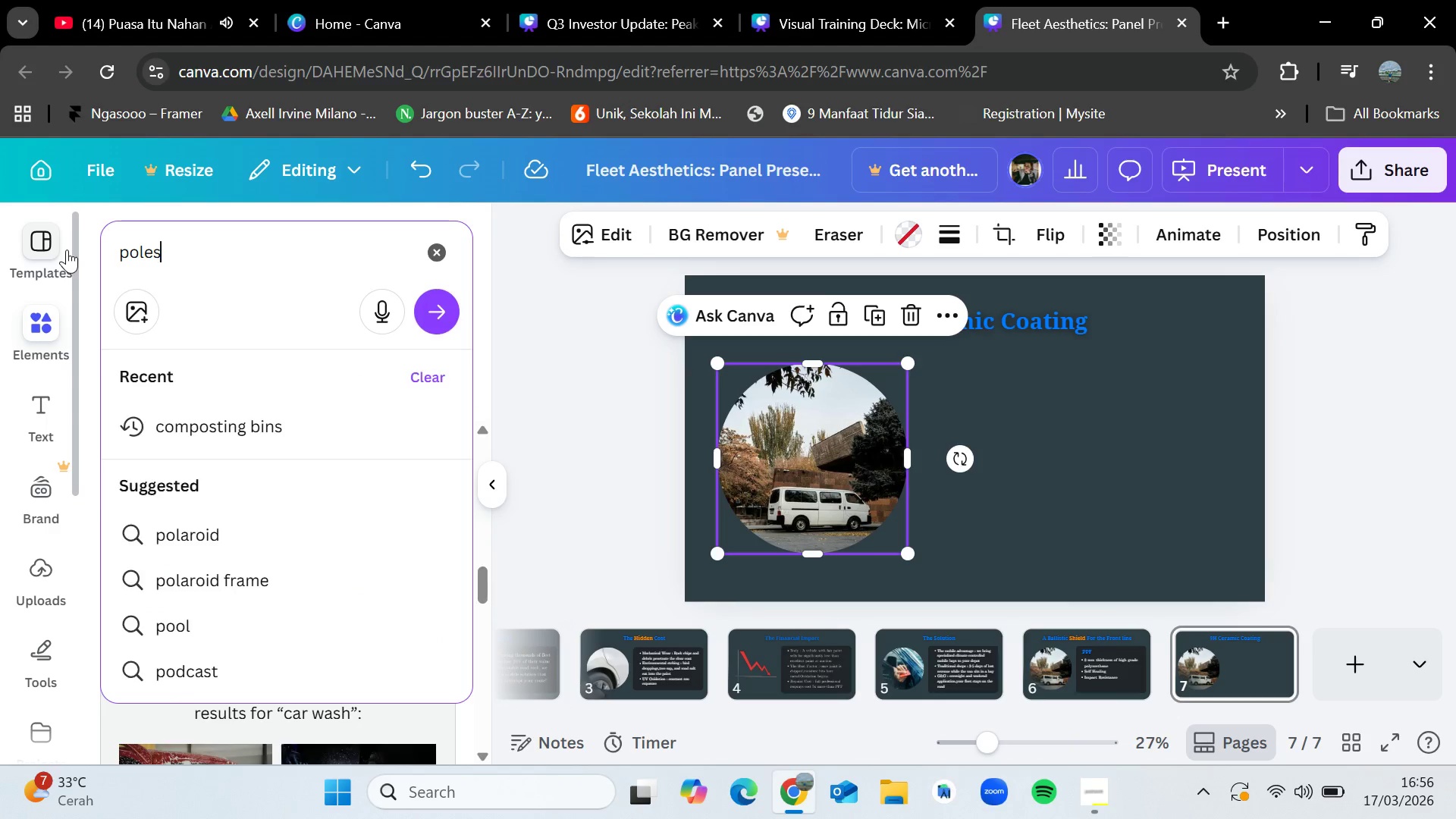 
key(Enter)
 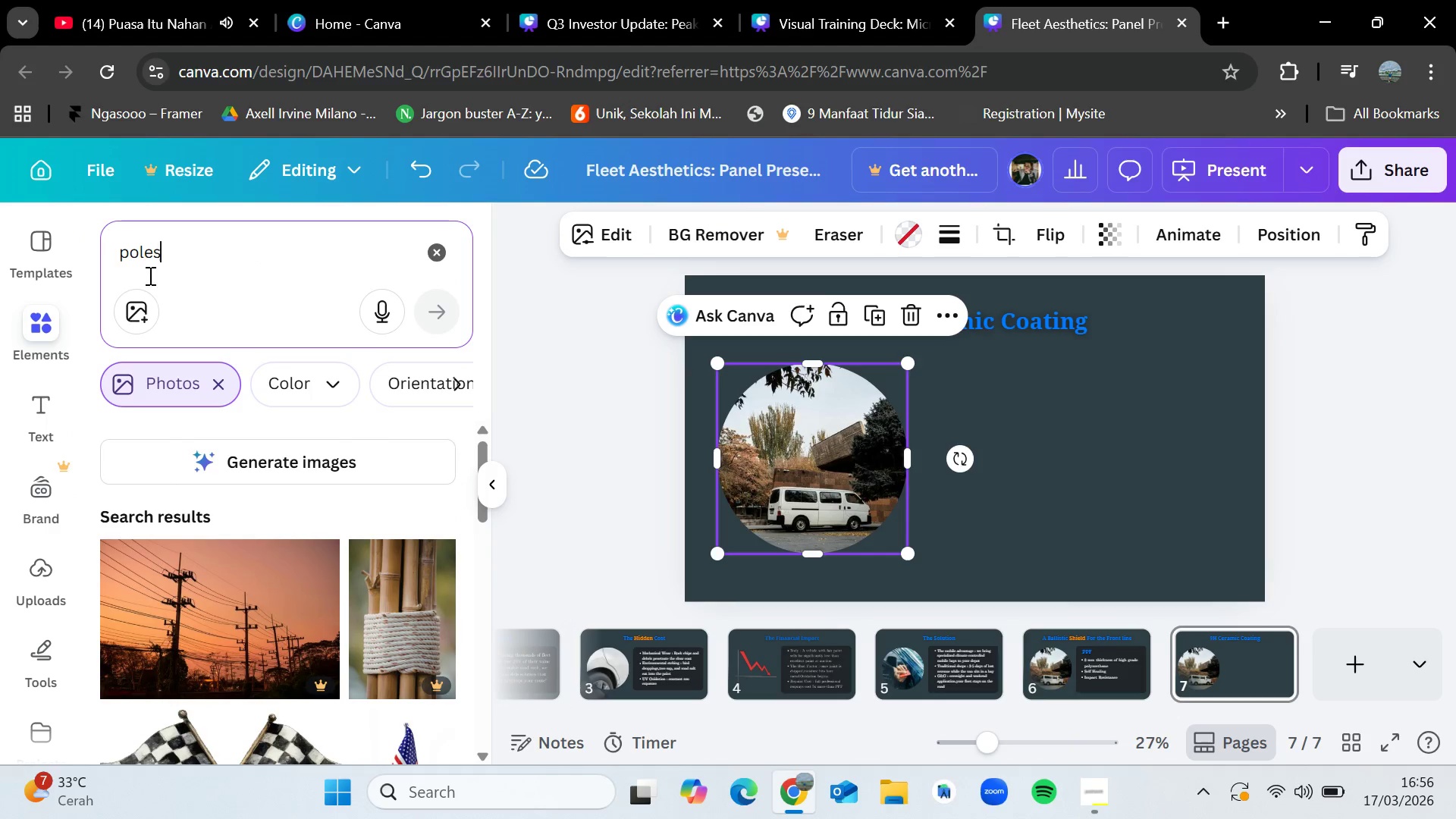 
scroll: coordinate [344, 516], scroll_direction: down, amount: 3.0
 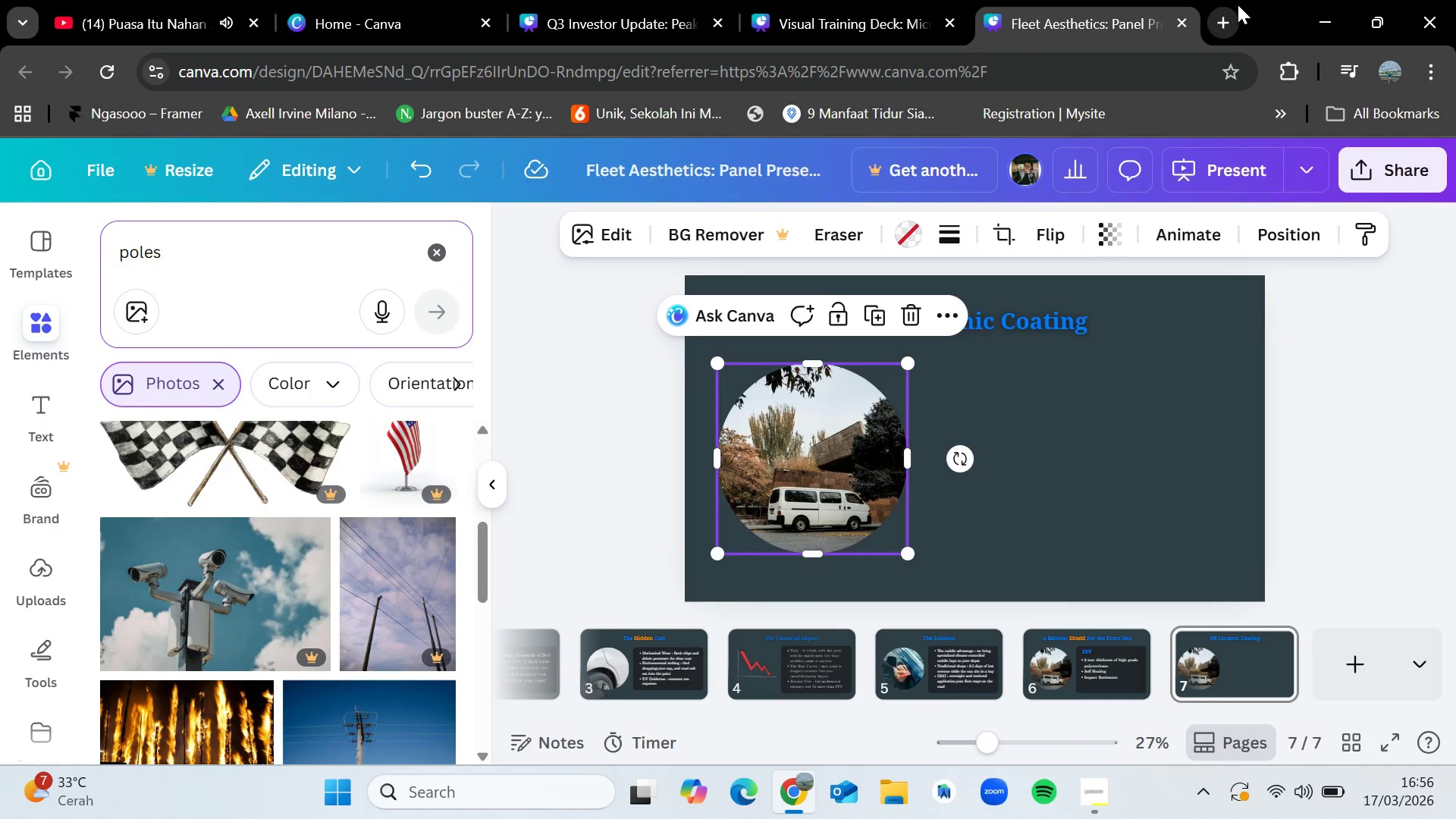 
left_click([1220, 17])
 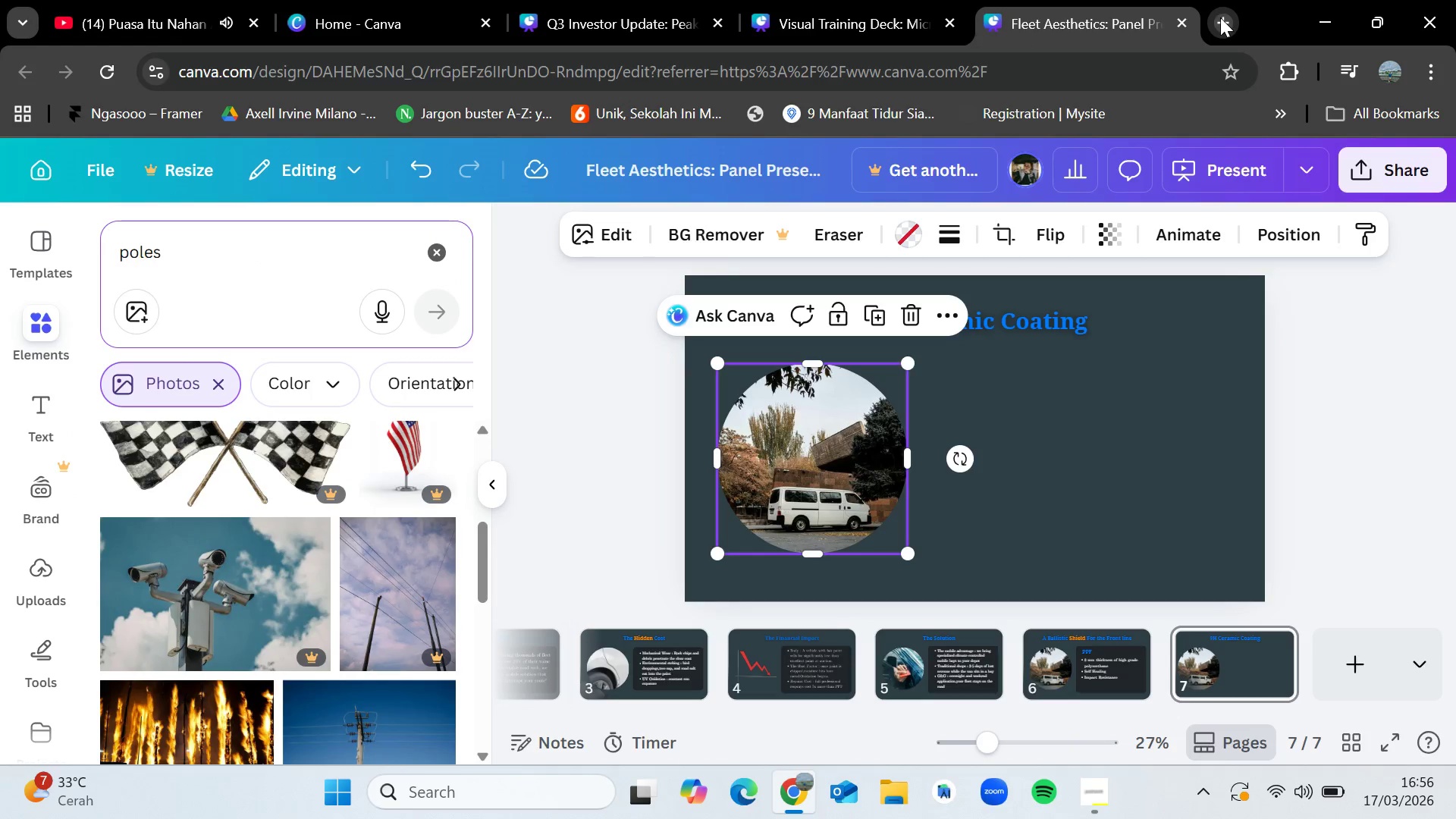 
type(tr)
 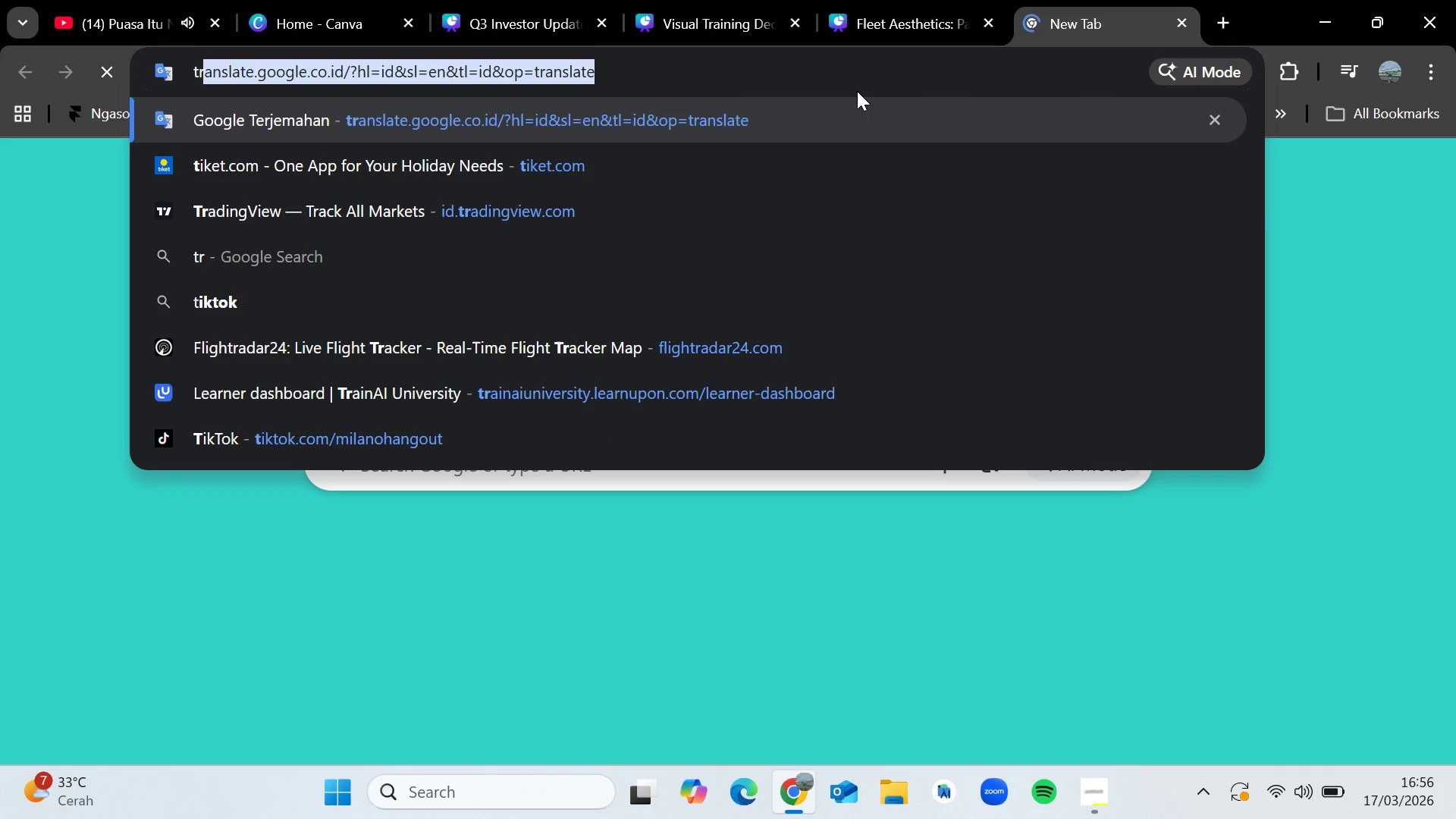 
left_click([829, 123])
 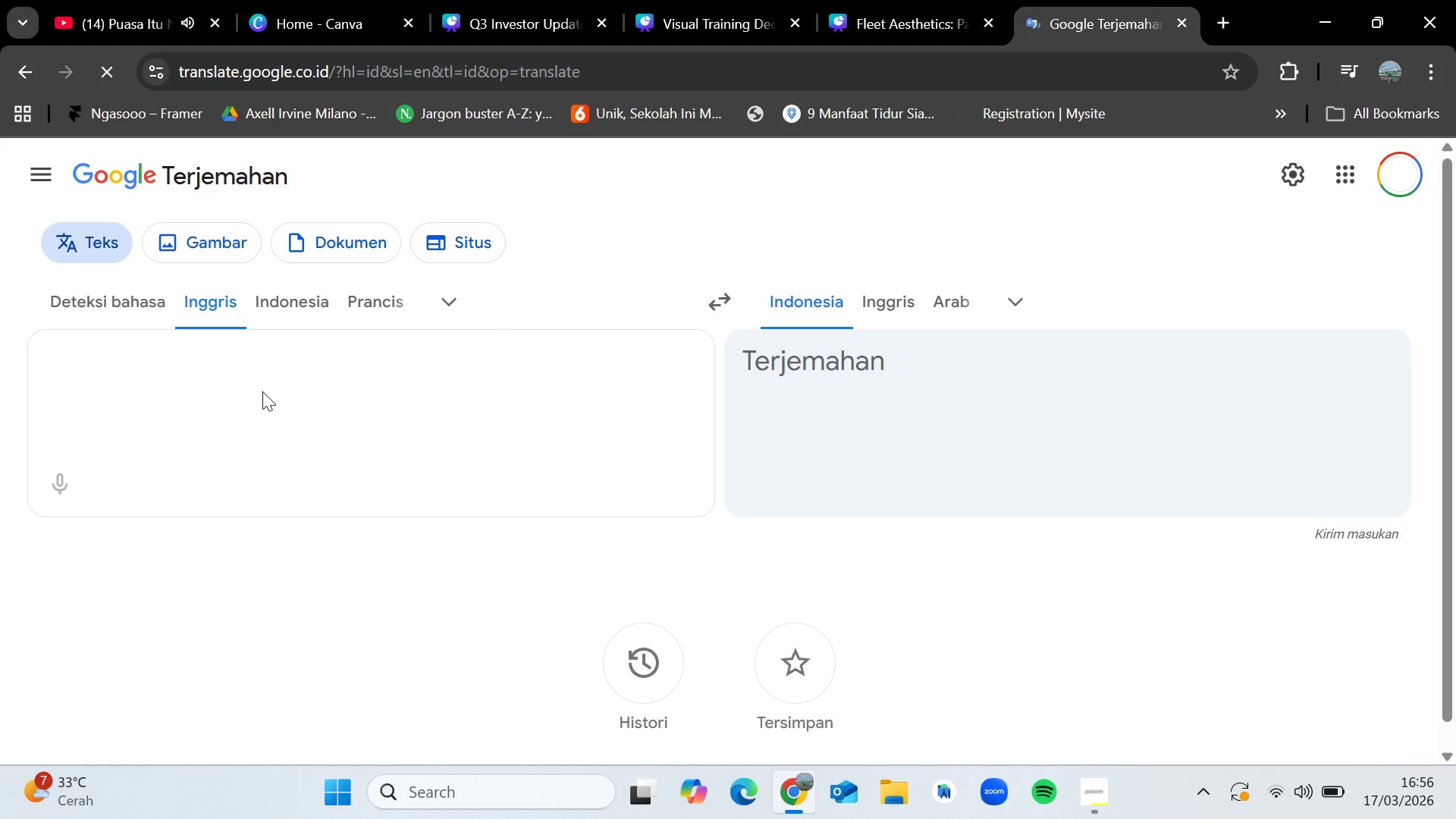 
left_click([288, 308])
 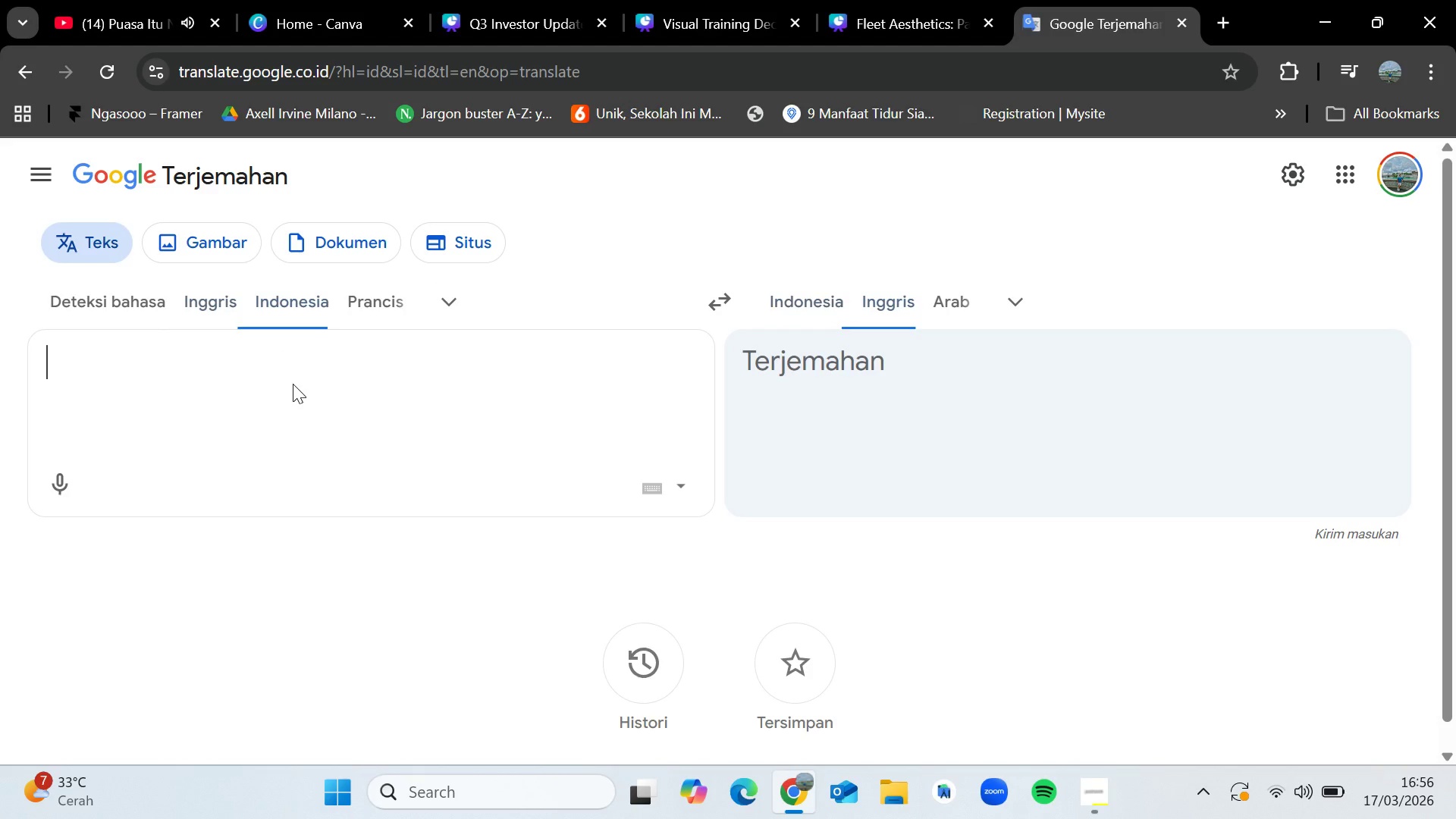 
left_click([293, 384])
 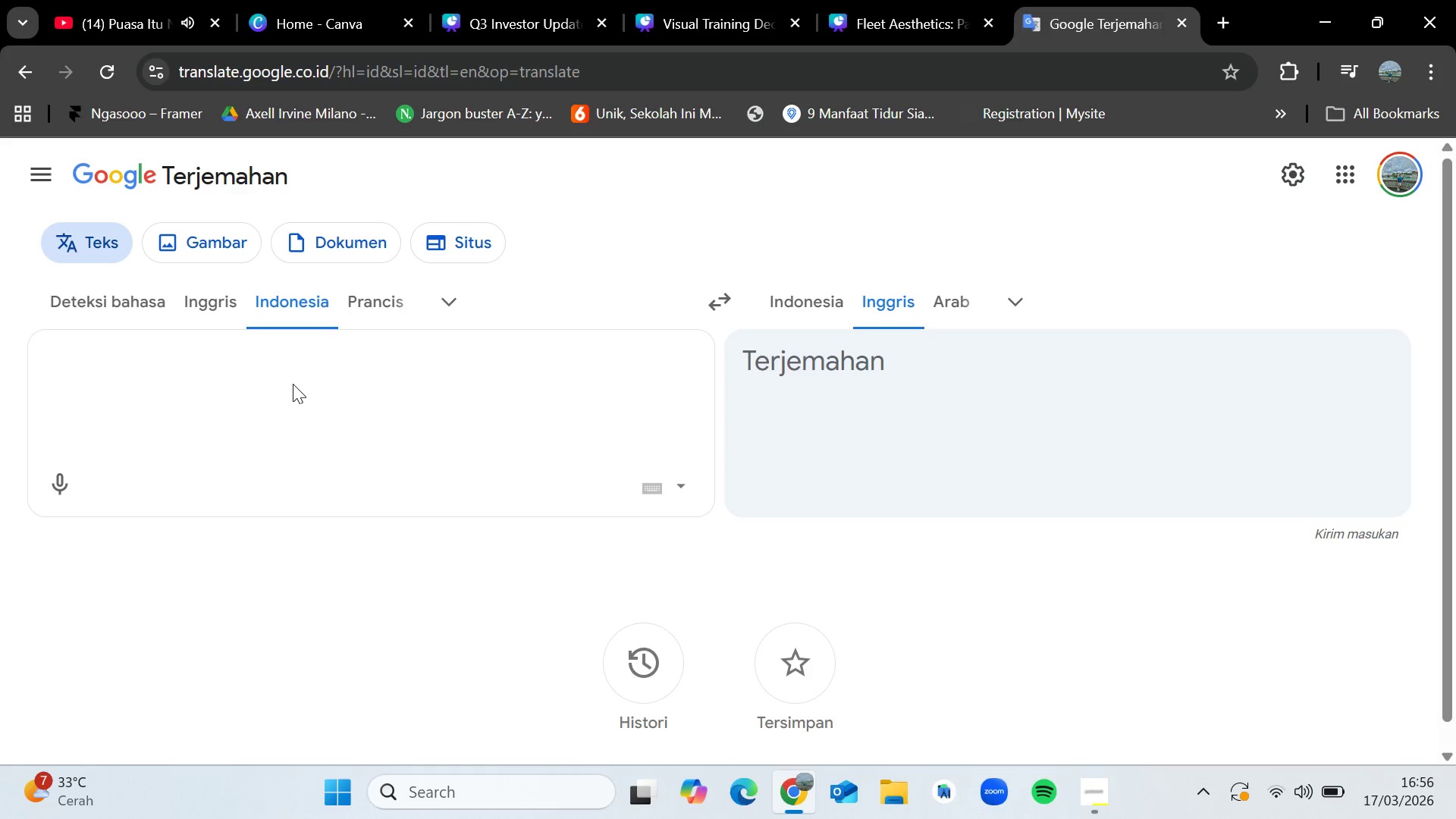 
type(poles mobil)
 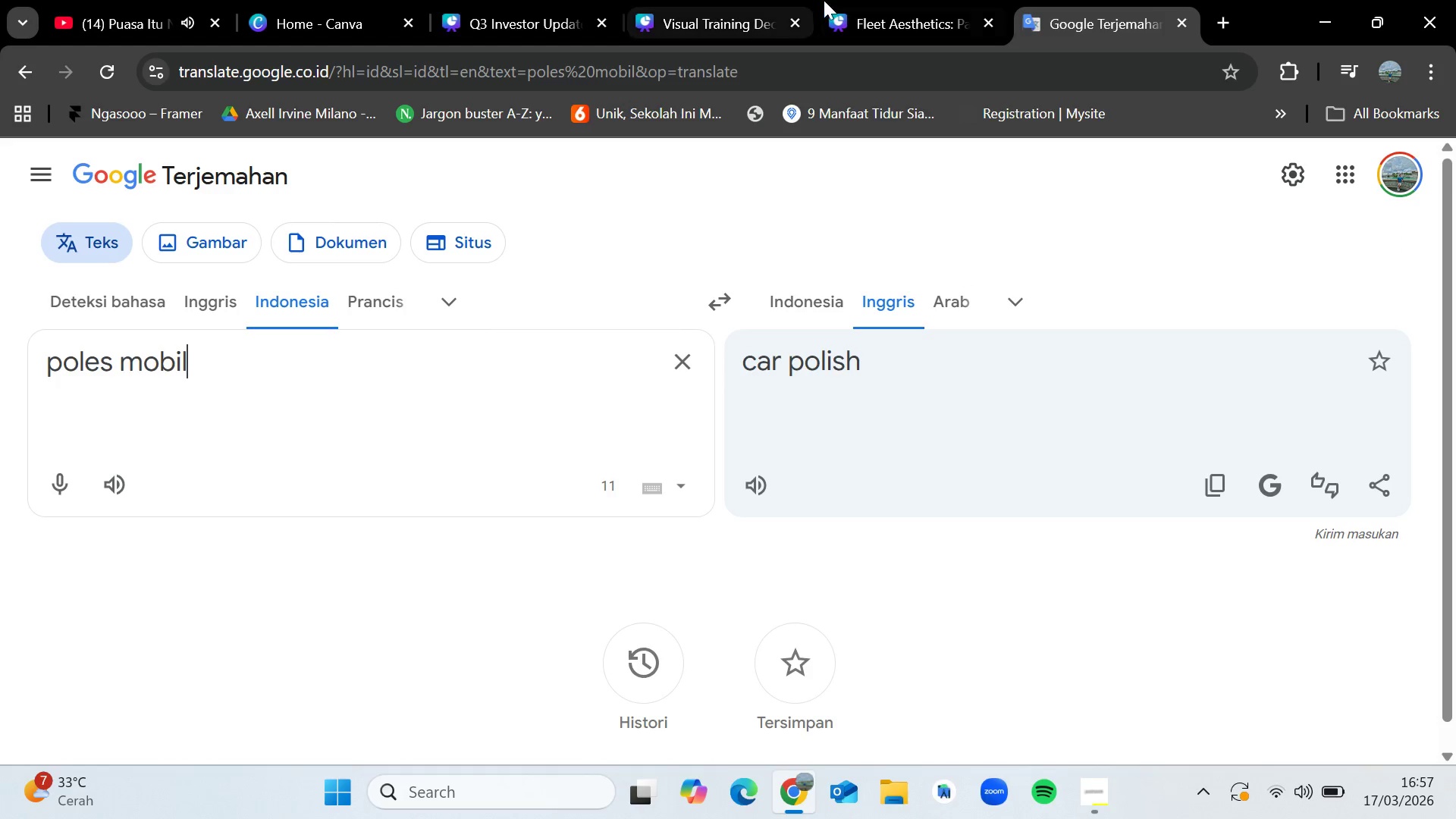 
left_click([858, 0])
 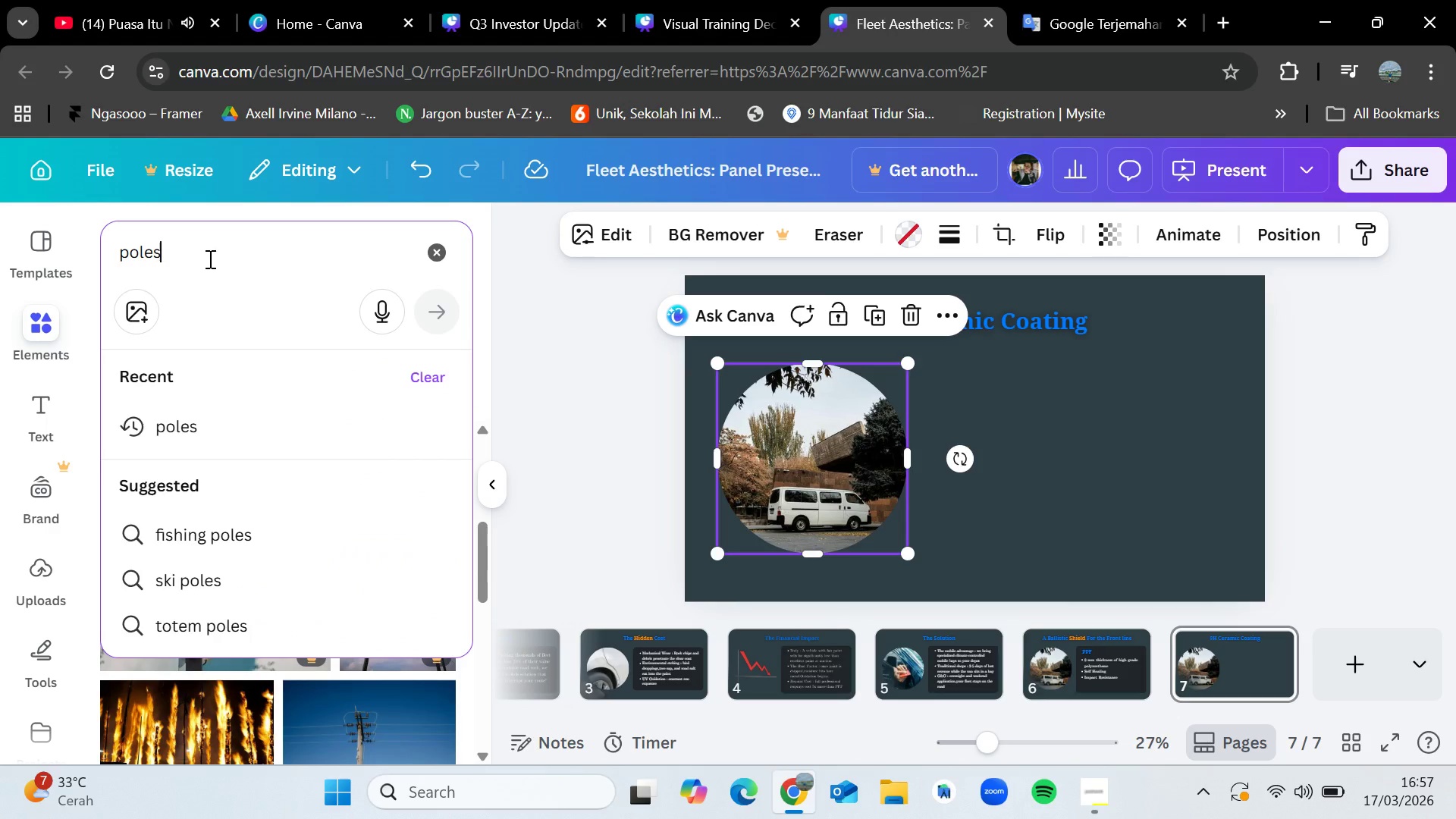 
key(Backspace)
key(Backspace)
type(ish)
 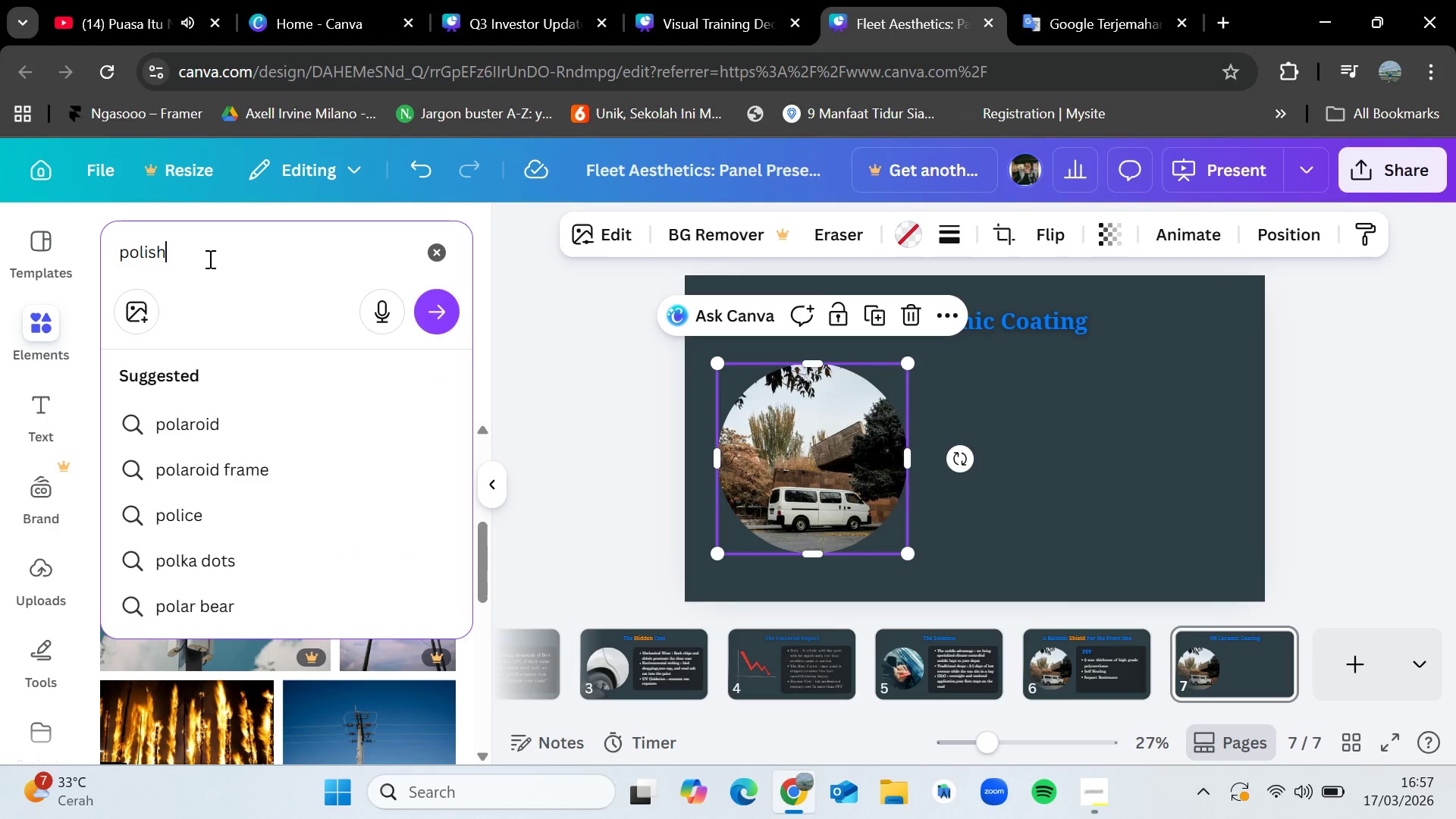 
key(Enter)
 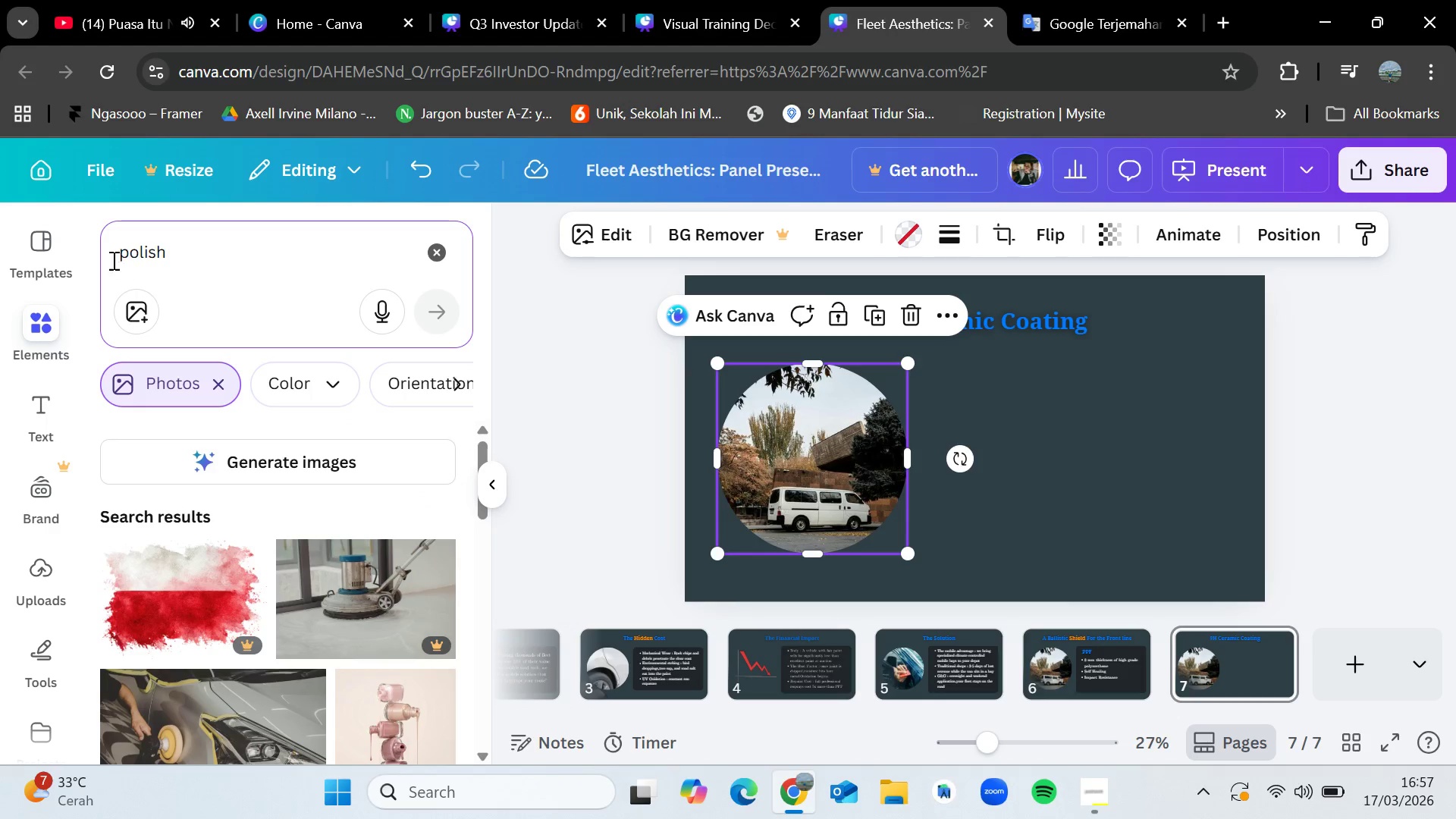 
left_click([118, 256])
 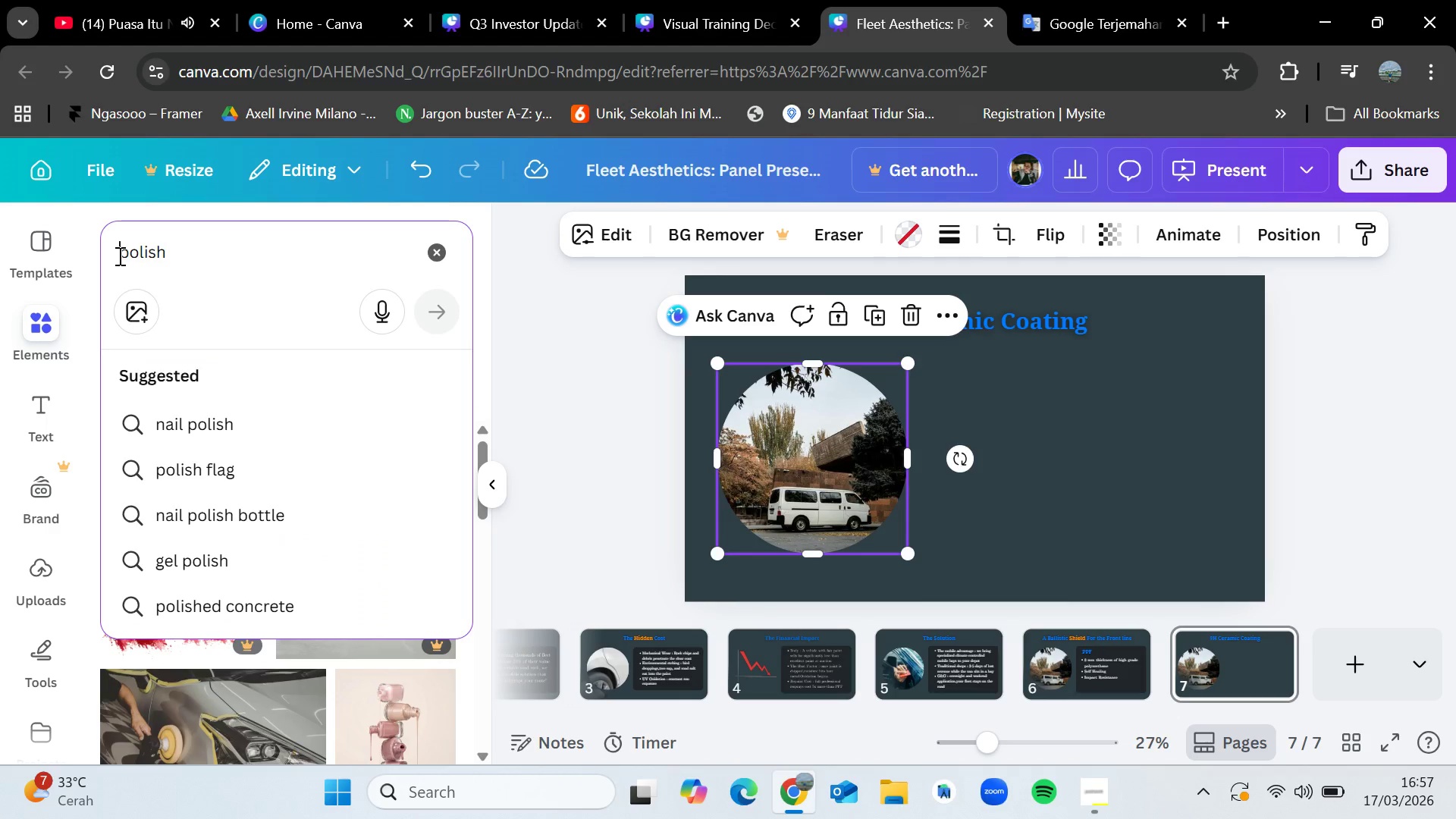 
type( car )
 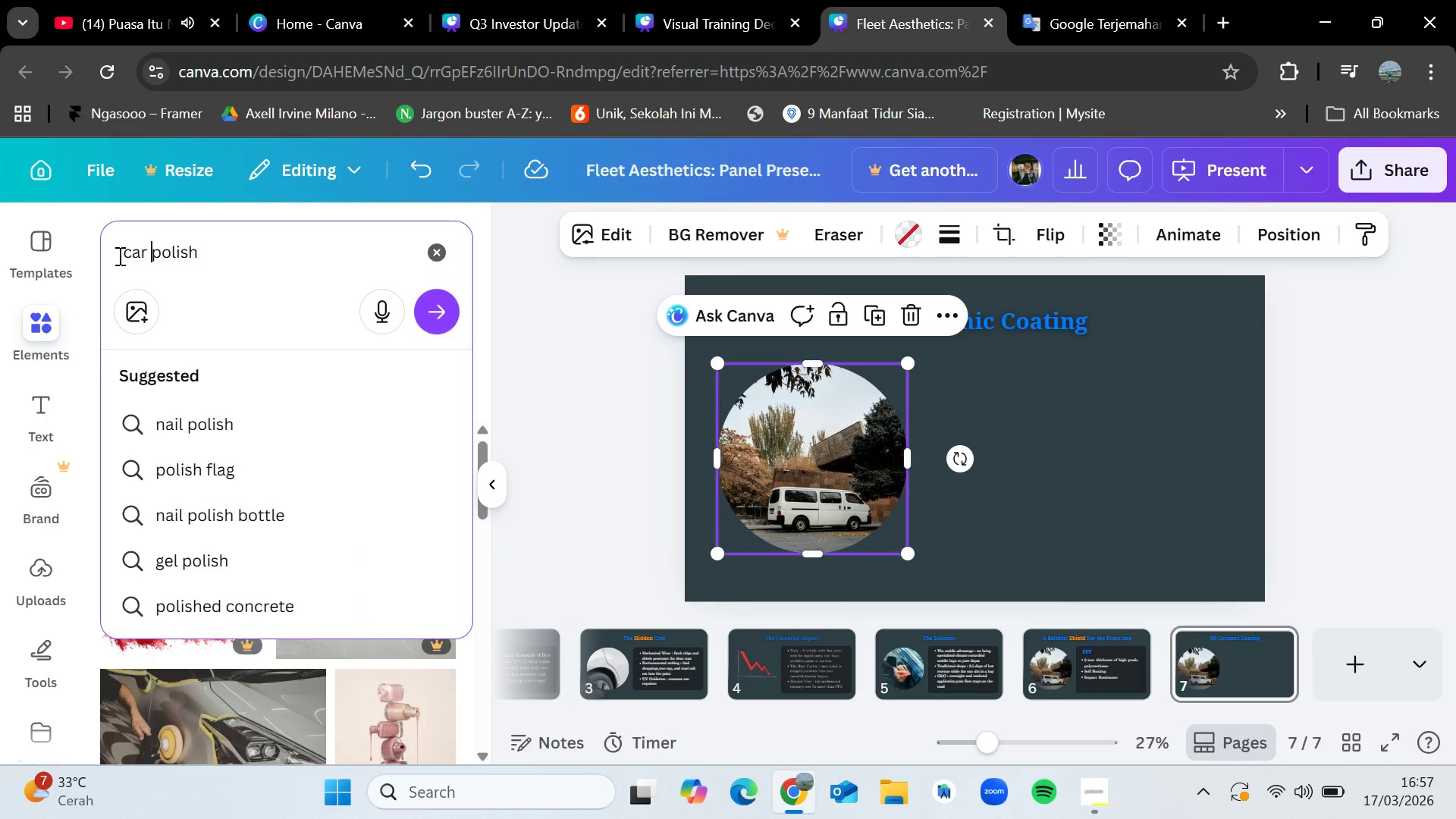 
key(Enter)
 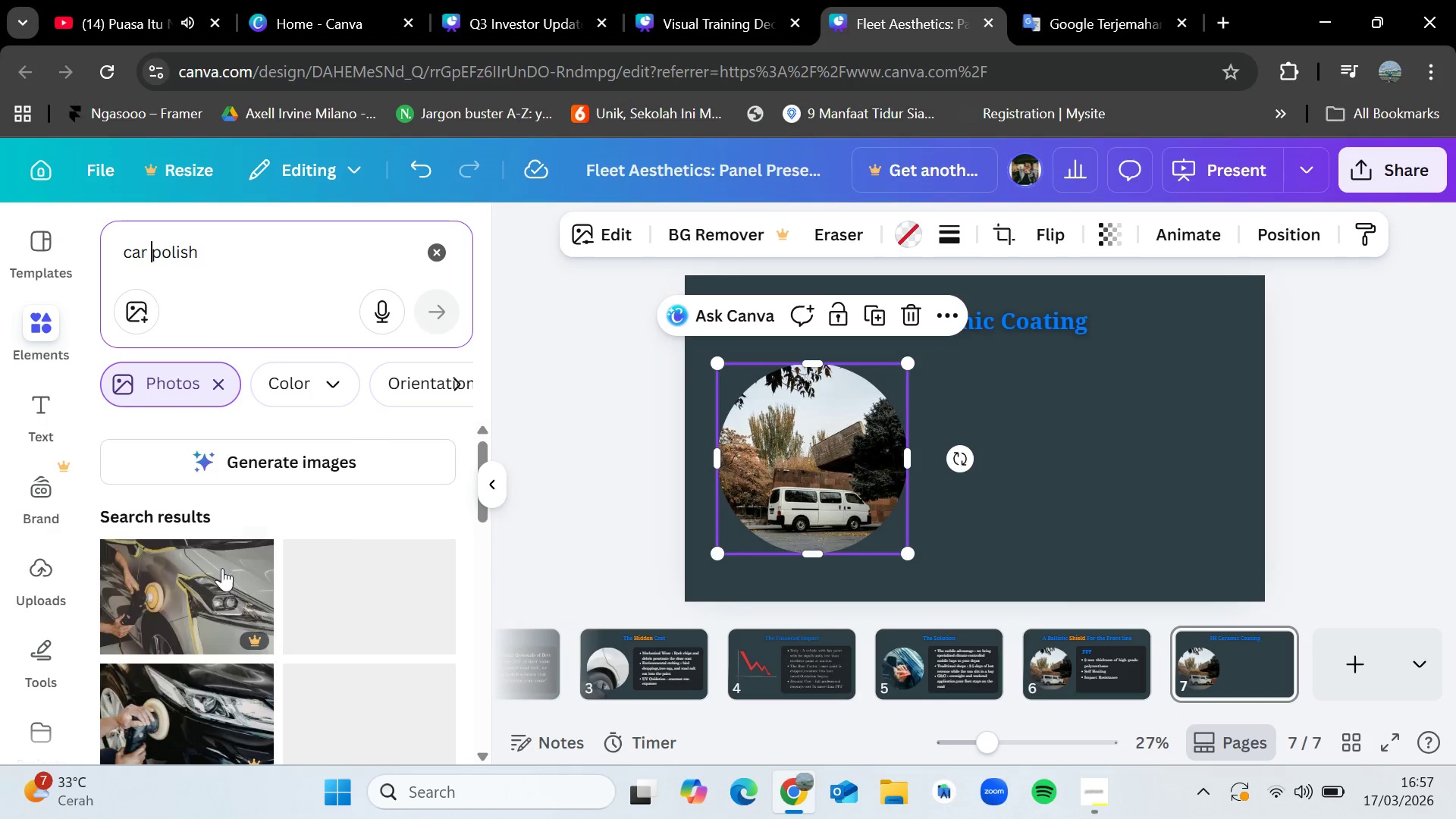 
scroll: coordinate [258, 600], scroll_direction: down, amount: 4.0
 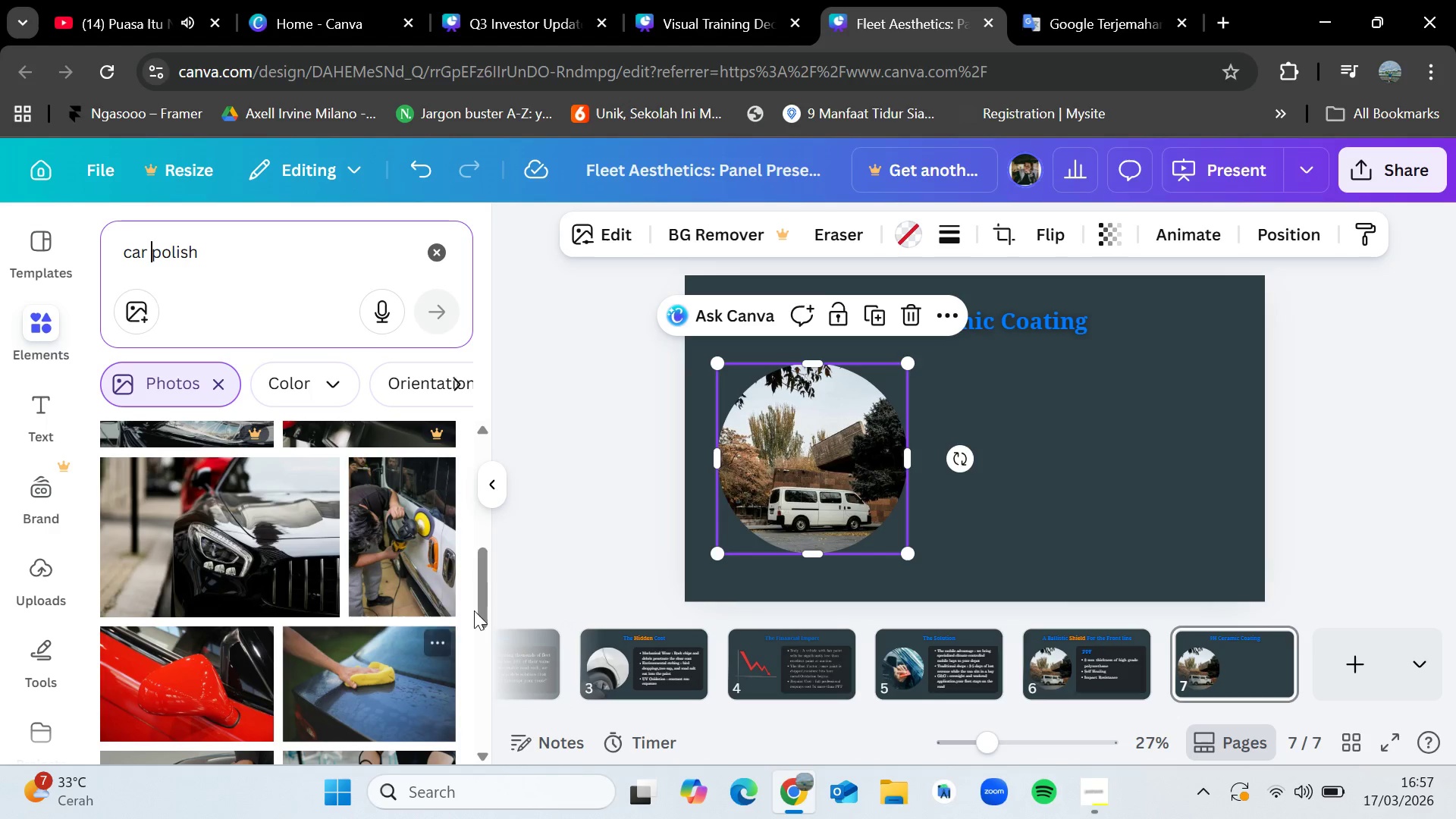 
left_click_drag(start_coordinate=[405, 547], to_coordinate=[791, 464])
 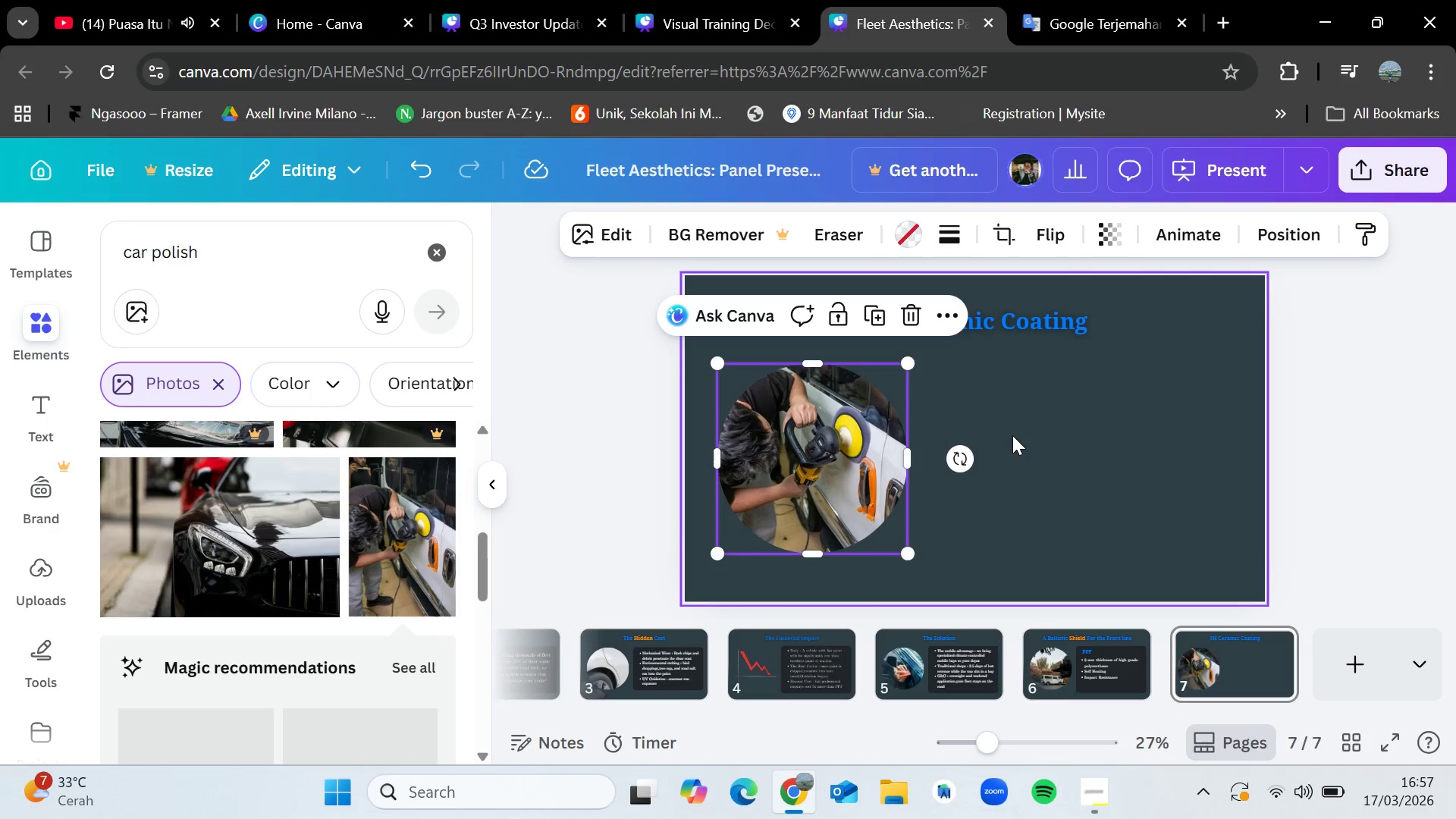 
left_click_drag(start_coordinate=[1030, 441], to_coordinate=[1036, 450])
 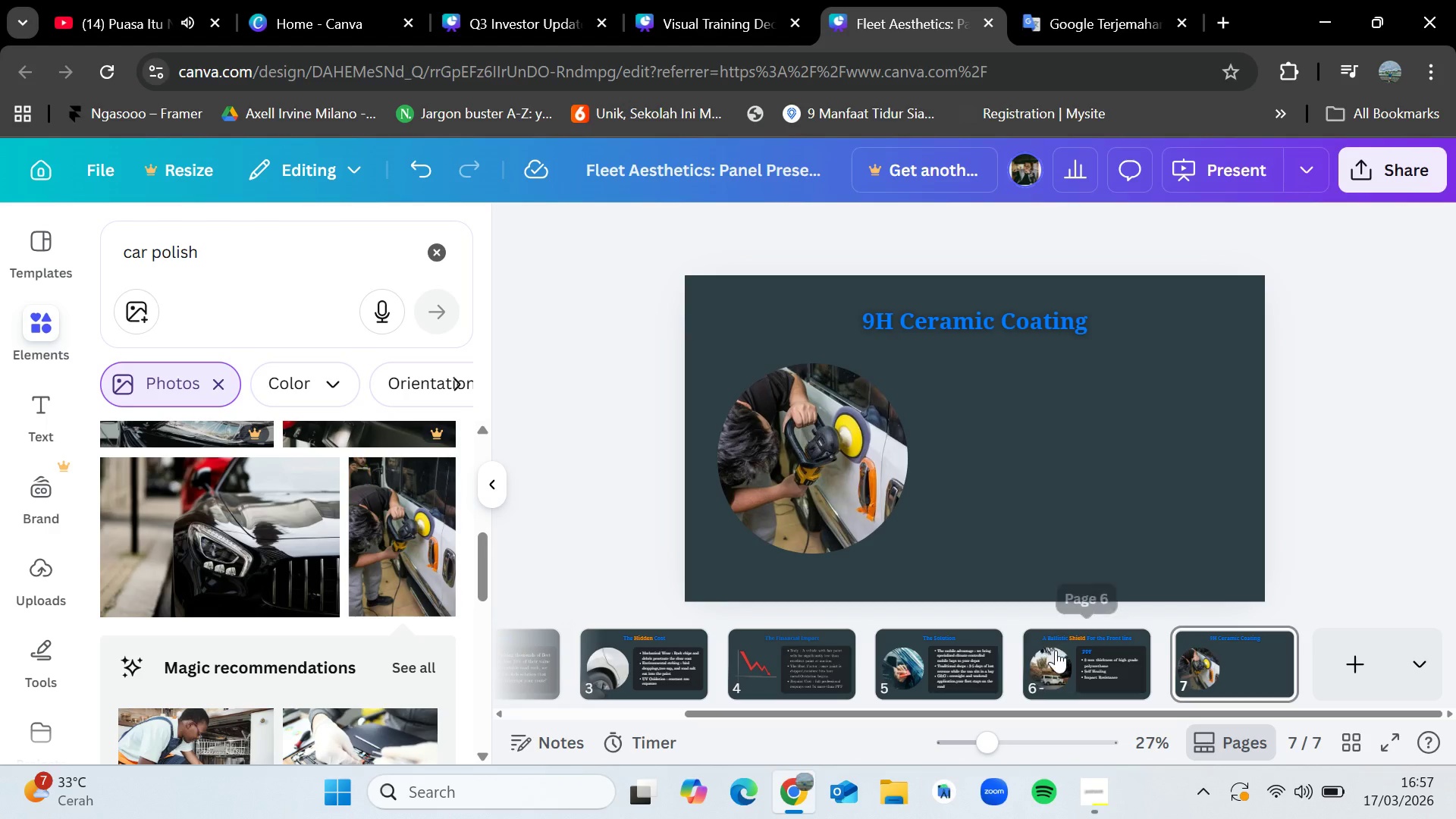 
left_click([1056, 650])
 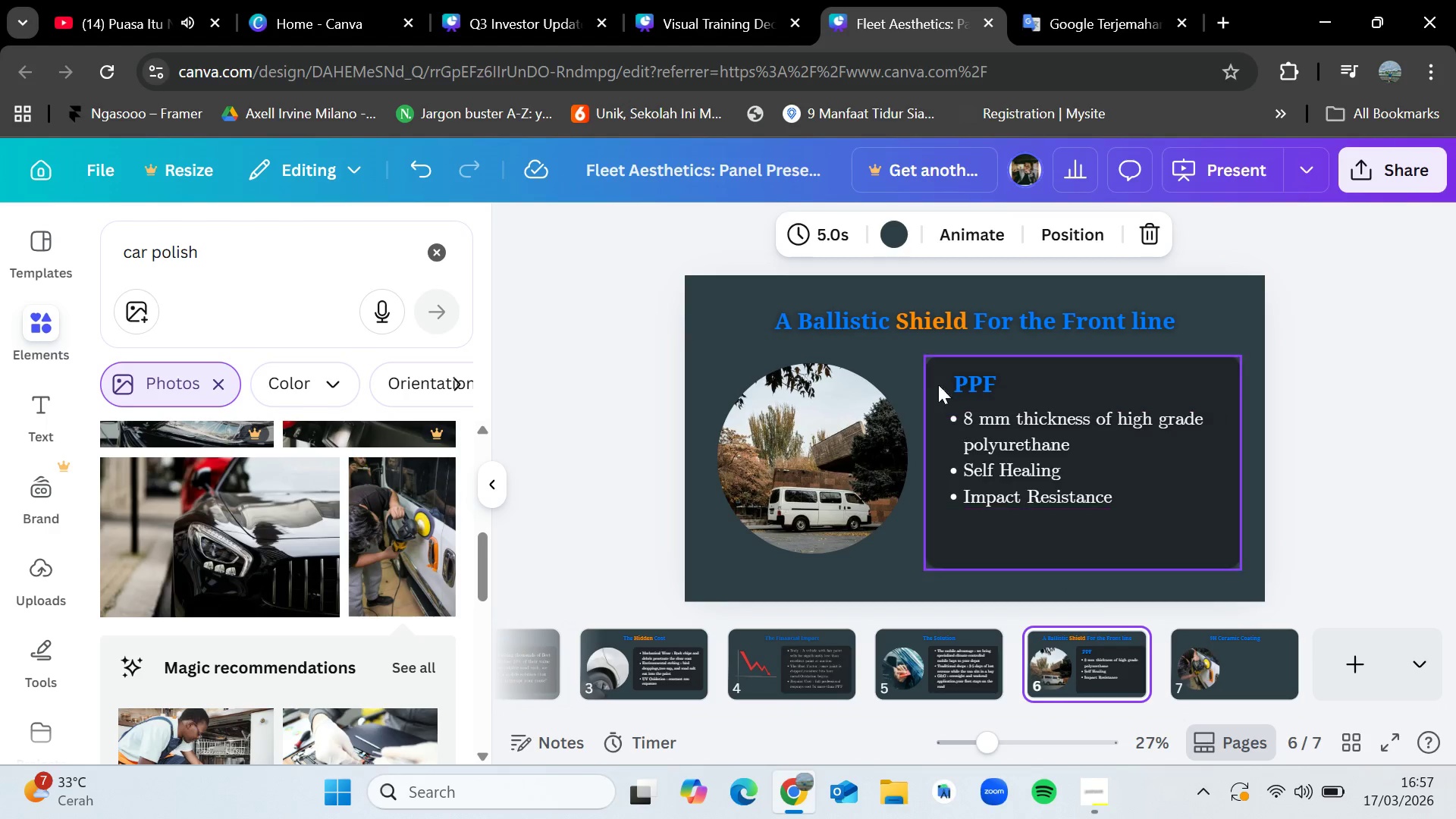 
left_click_drag(start_coordinate=[921, 364], to_coordinate=[1116, 568])
 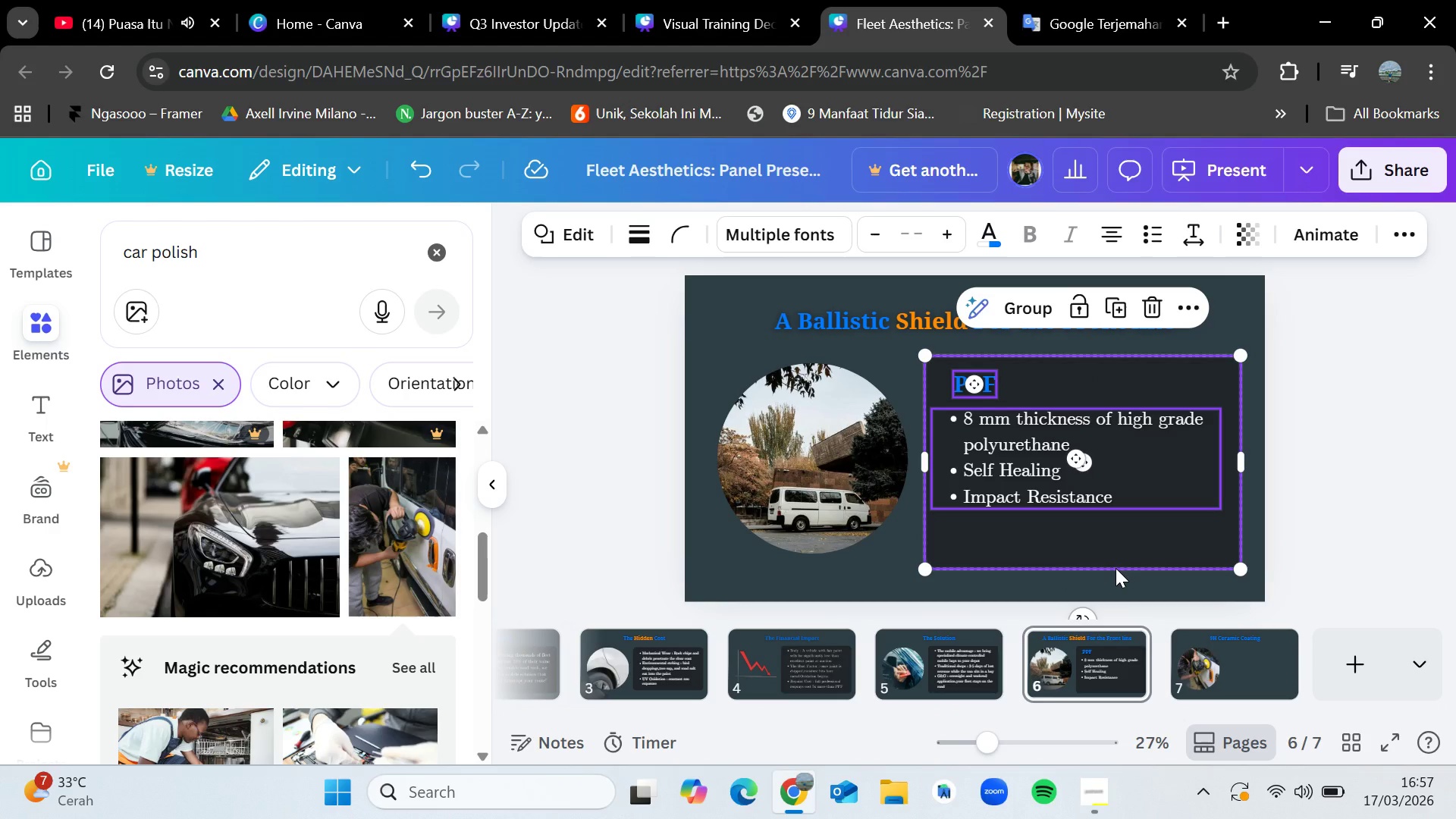 
key(Control+C)
 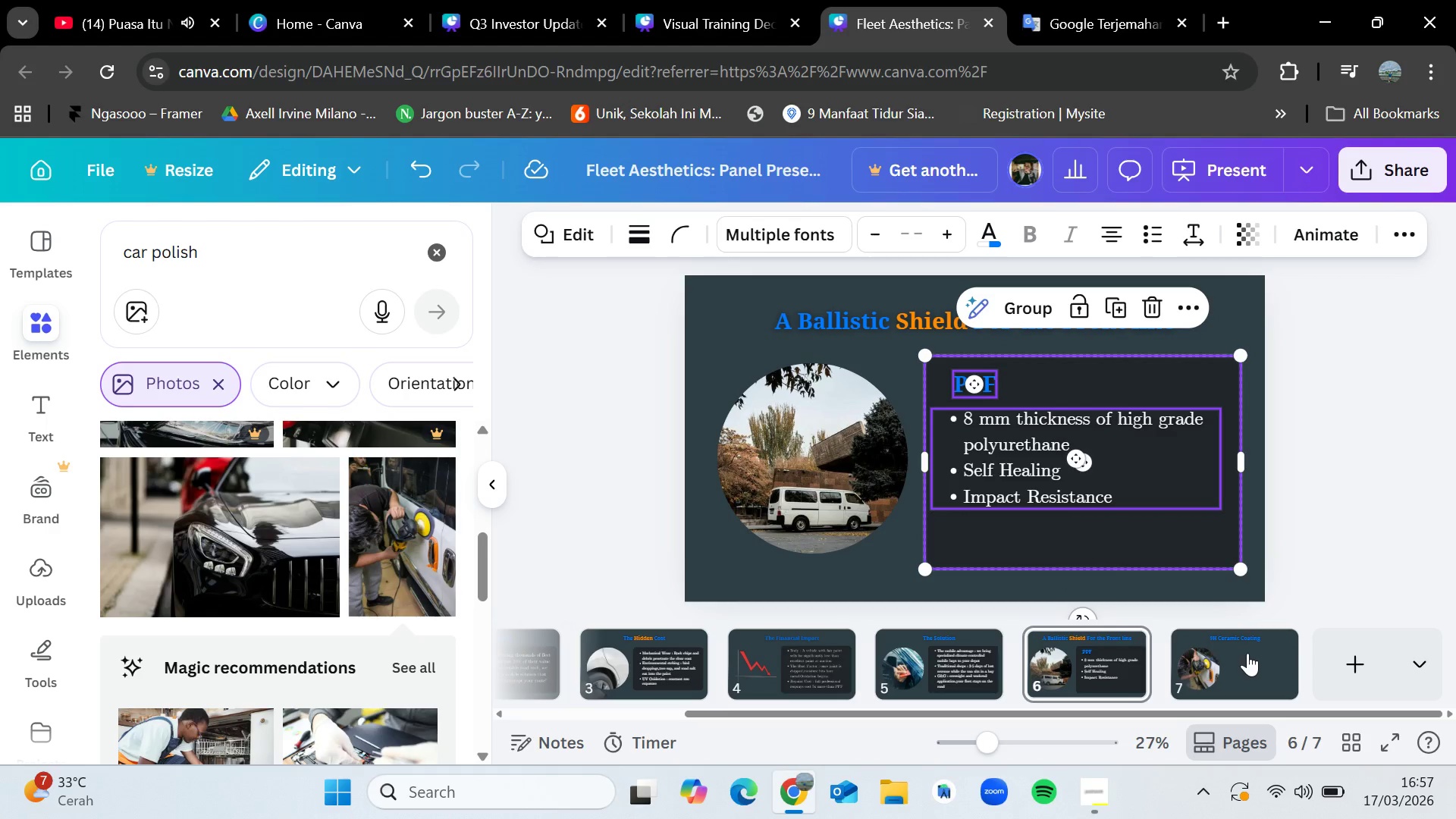 
left_click([1247, 655])
 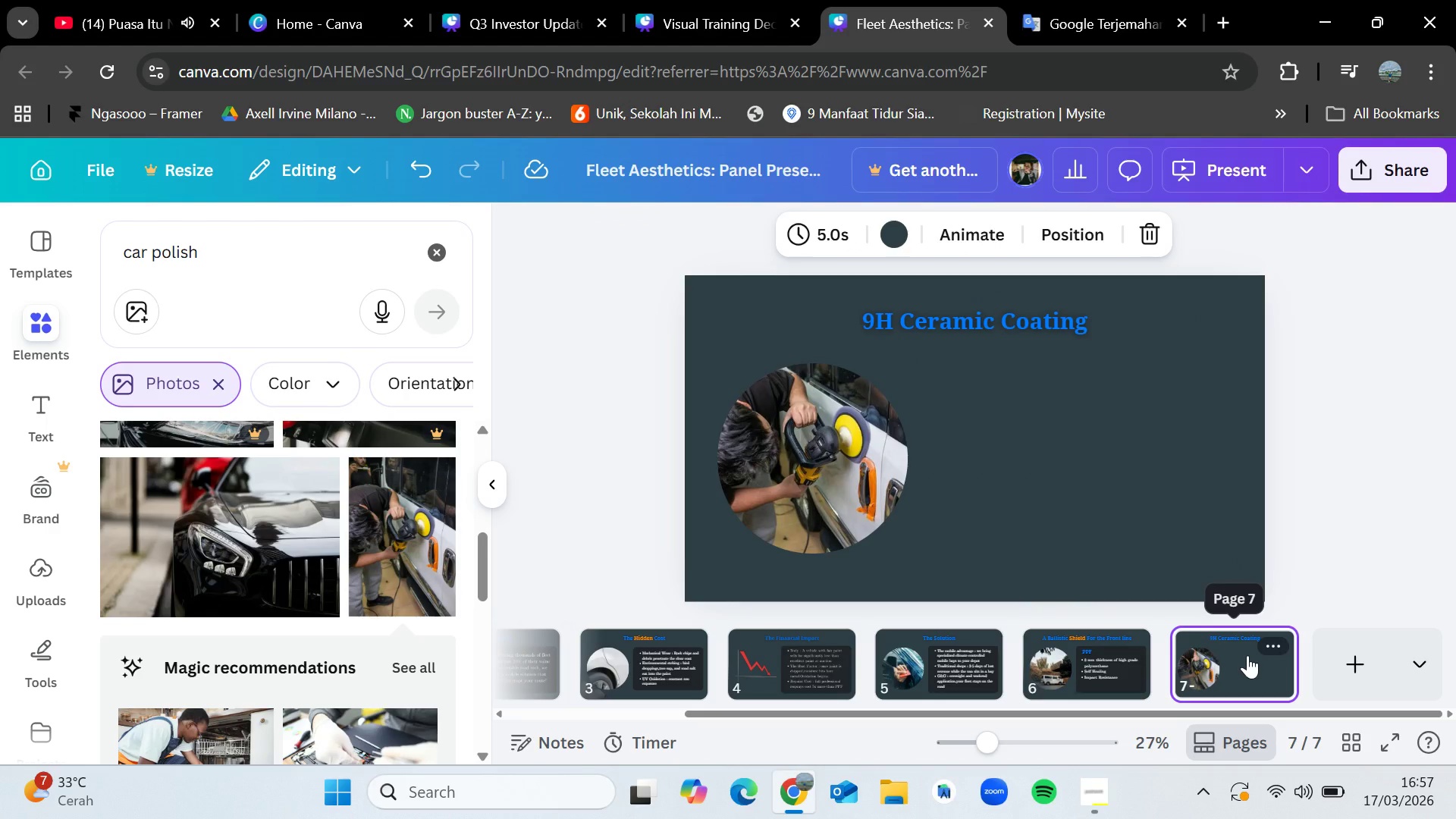 
key(Control+V)